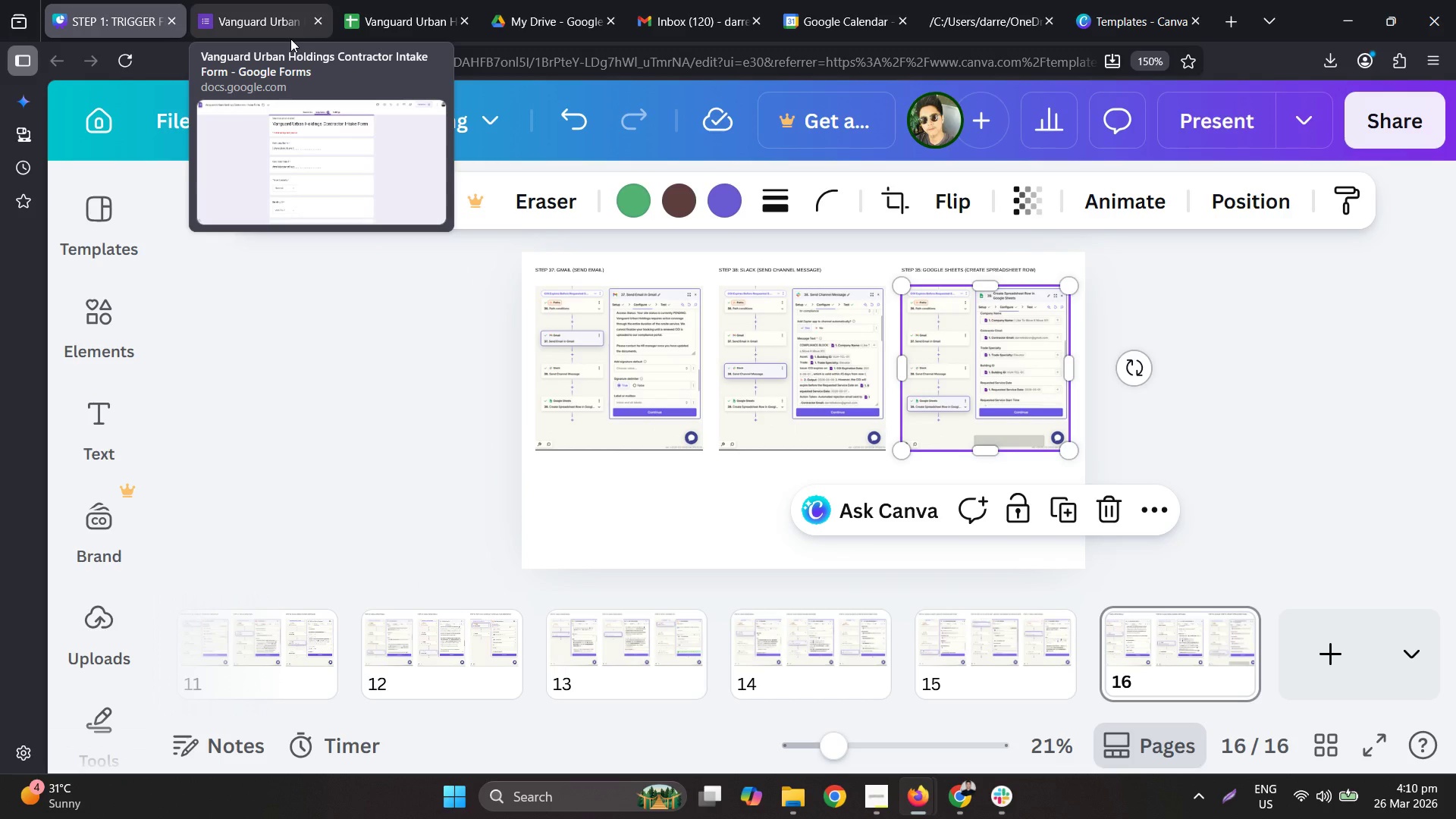 
key(Control+Equal)
 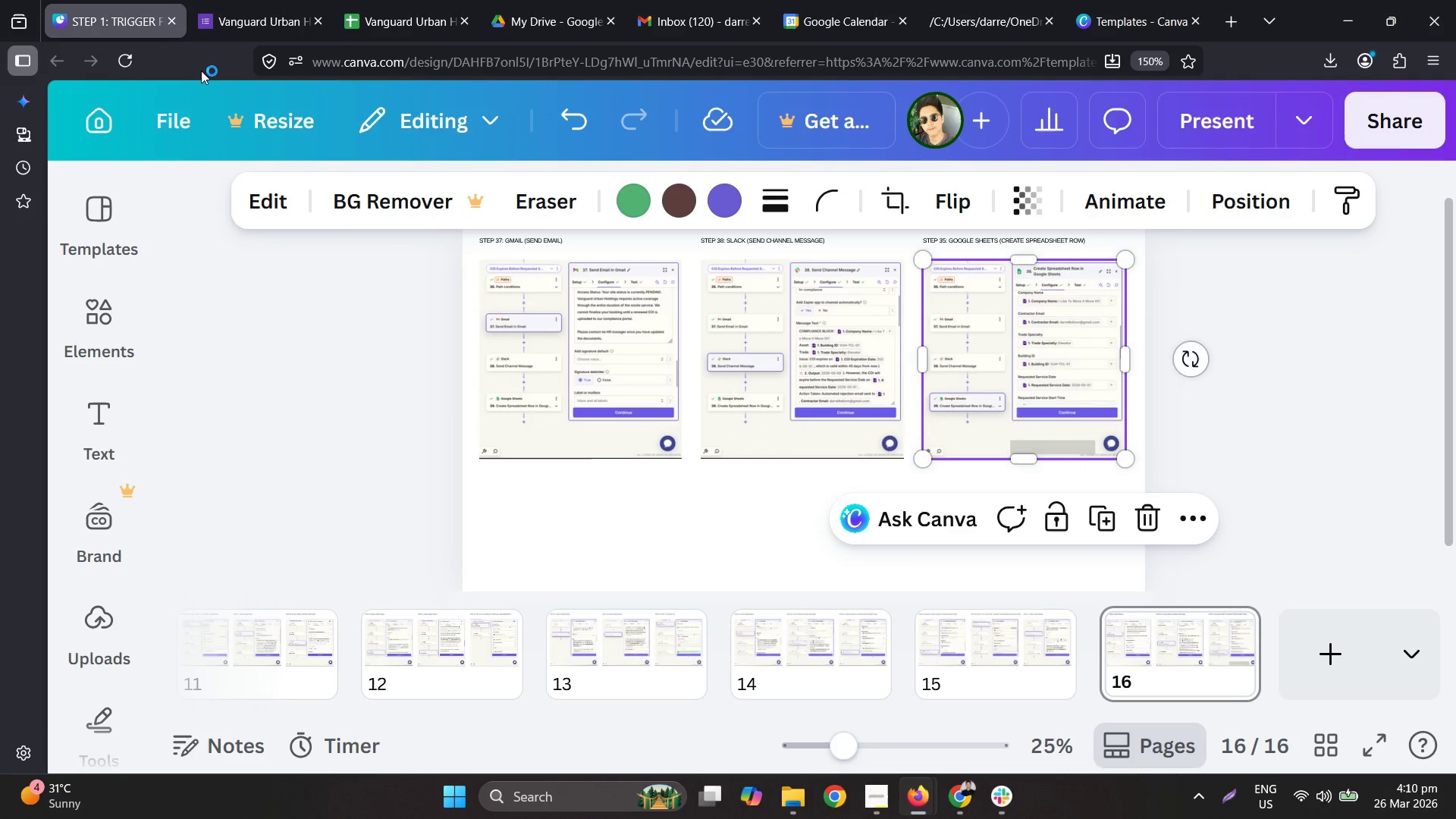 
double_click([180, 68])
 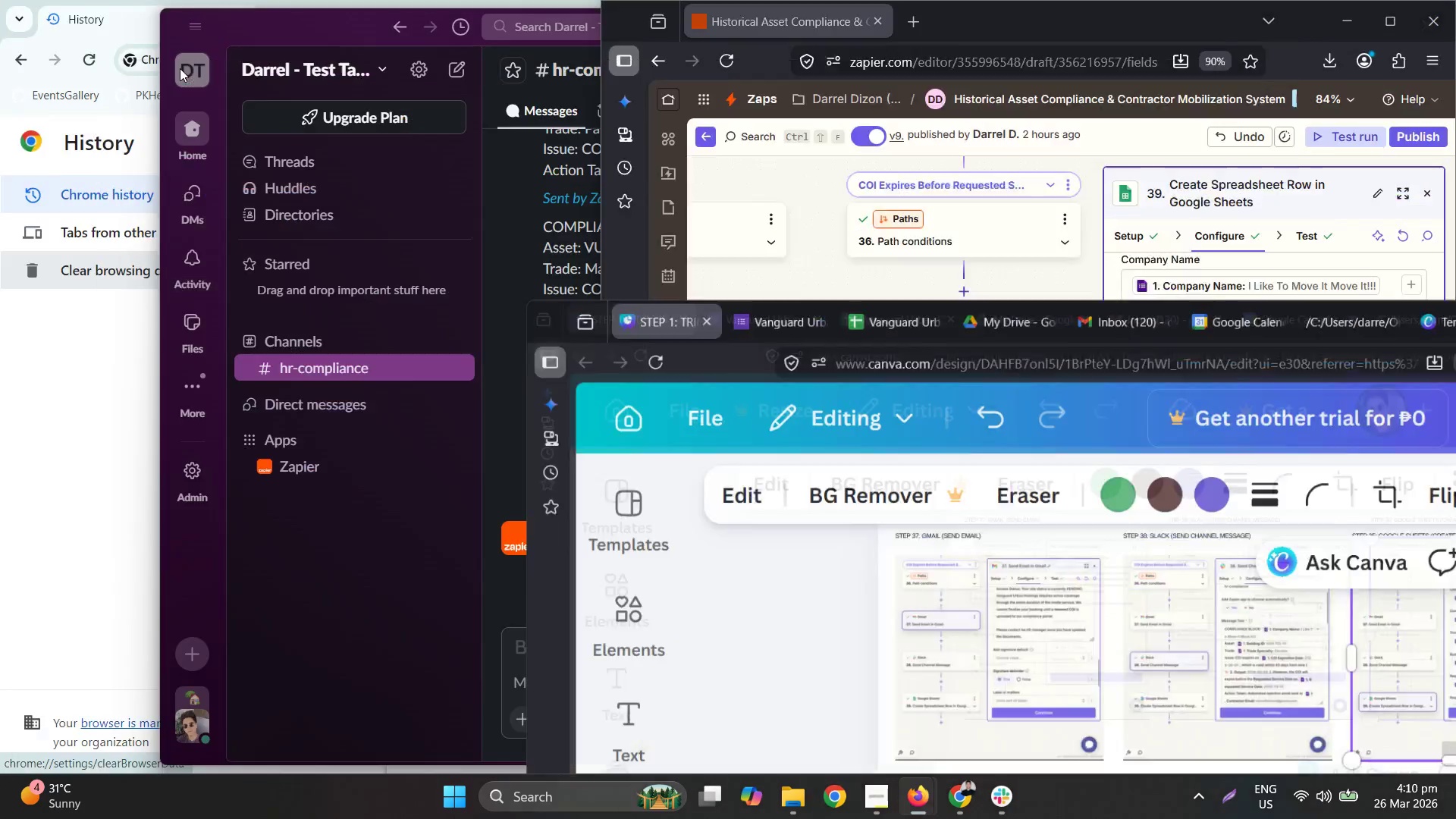 
triple_click([180, 68])
 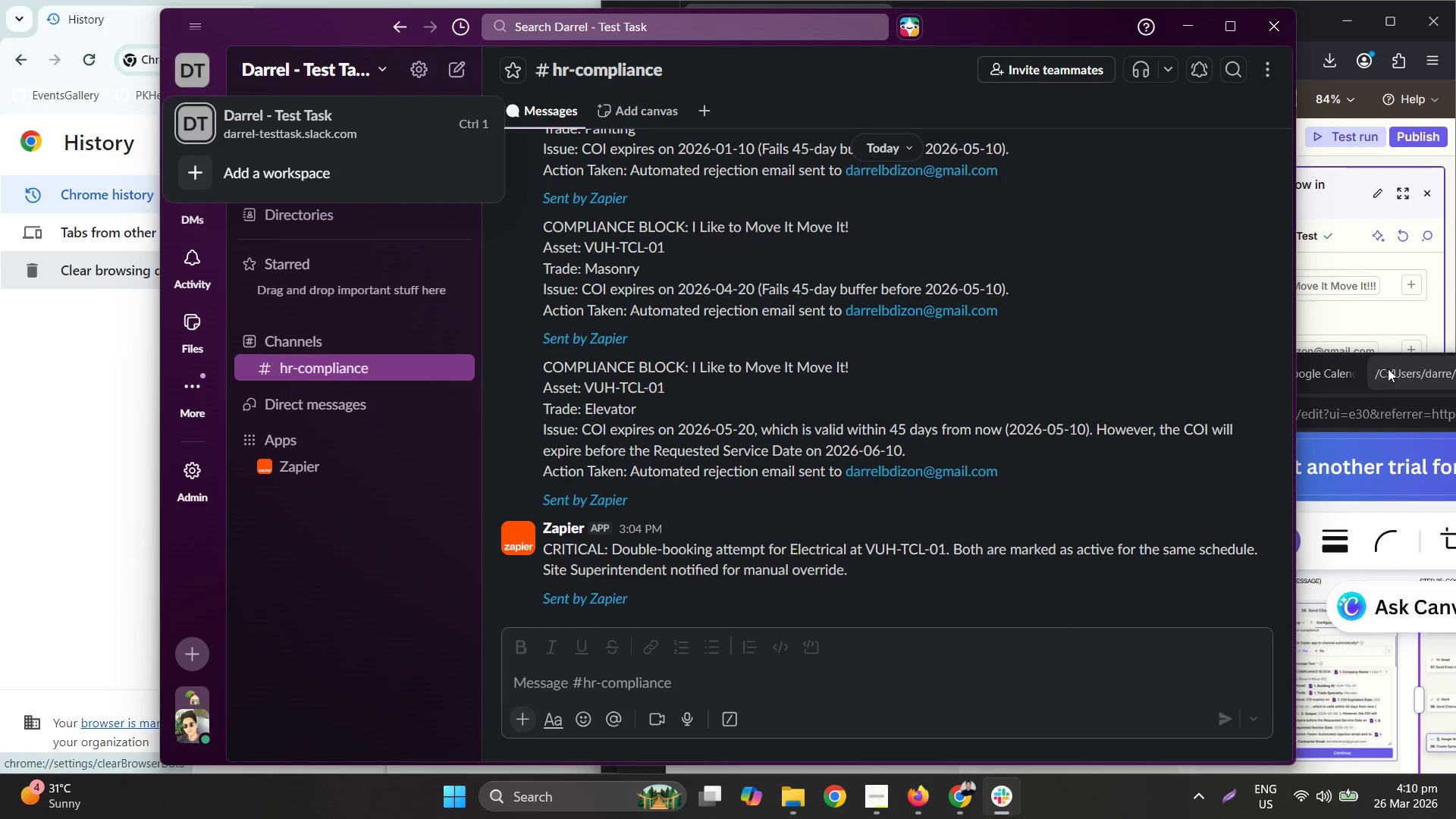 
left_click([1394, 405])
 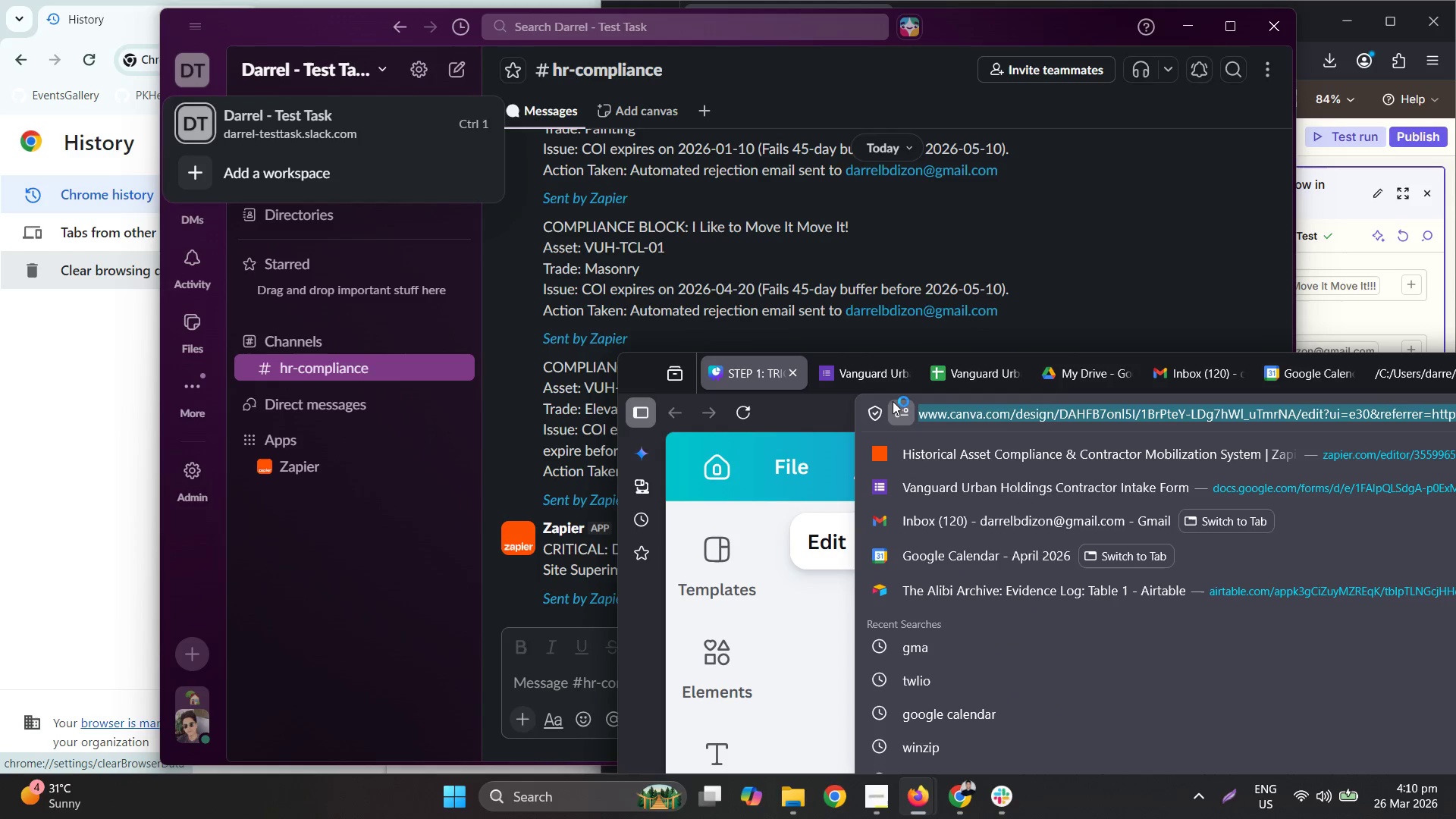 
left_click_drag(start_coordinate=[889, 399], to_coordinate=[779, 204])
 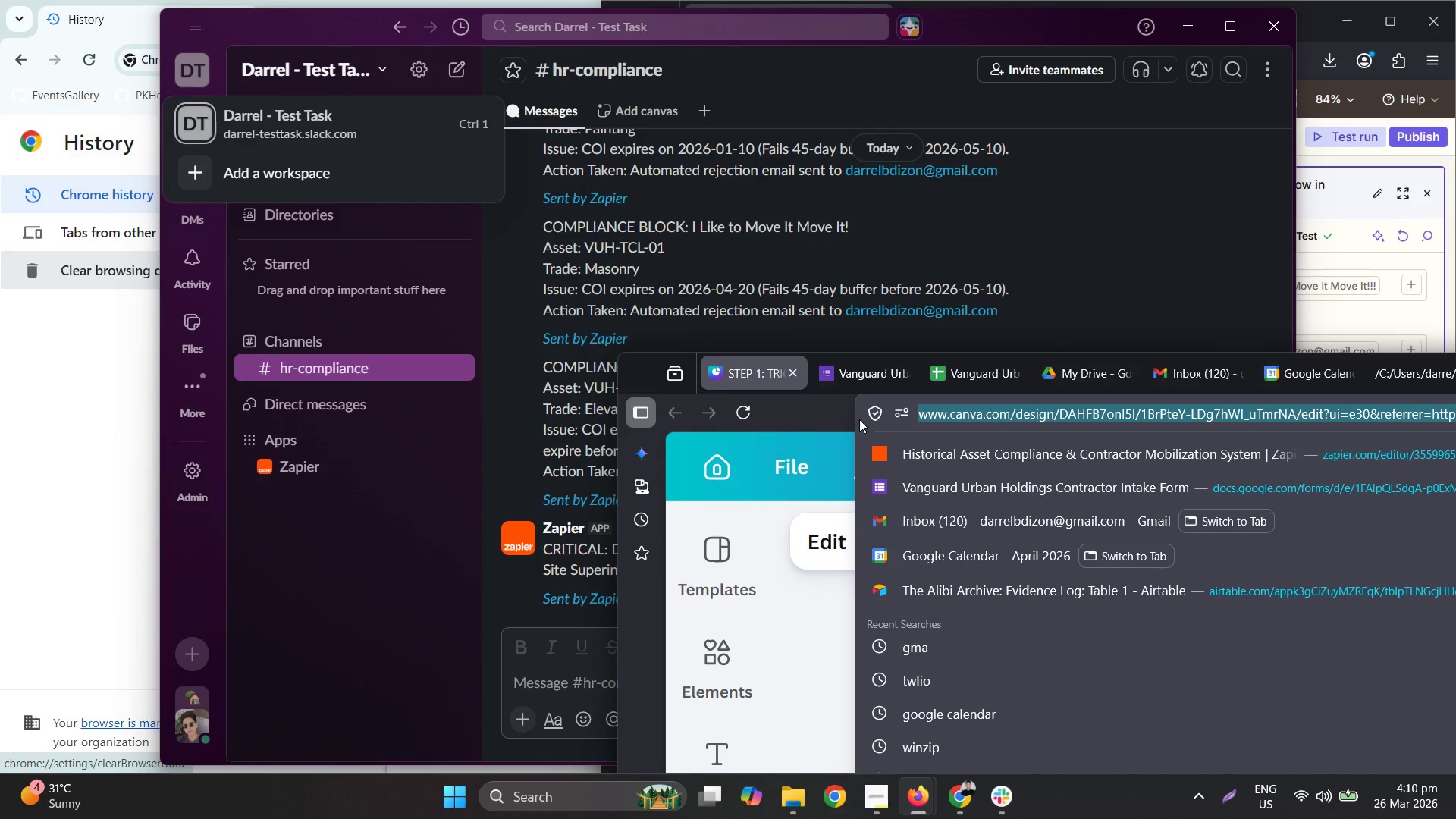 
left_click_drag(start_coordinate=[861, 418], to_coordinate=[839, 412])
 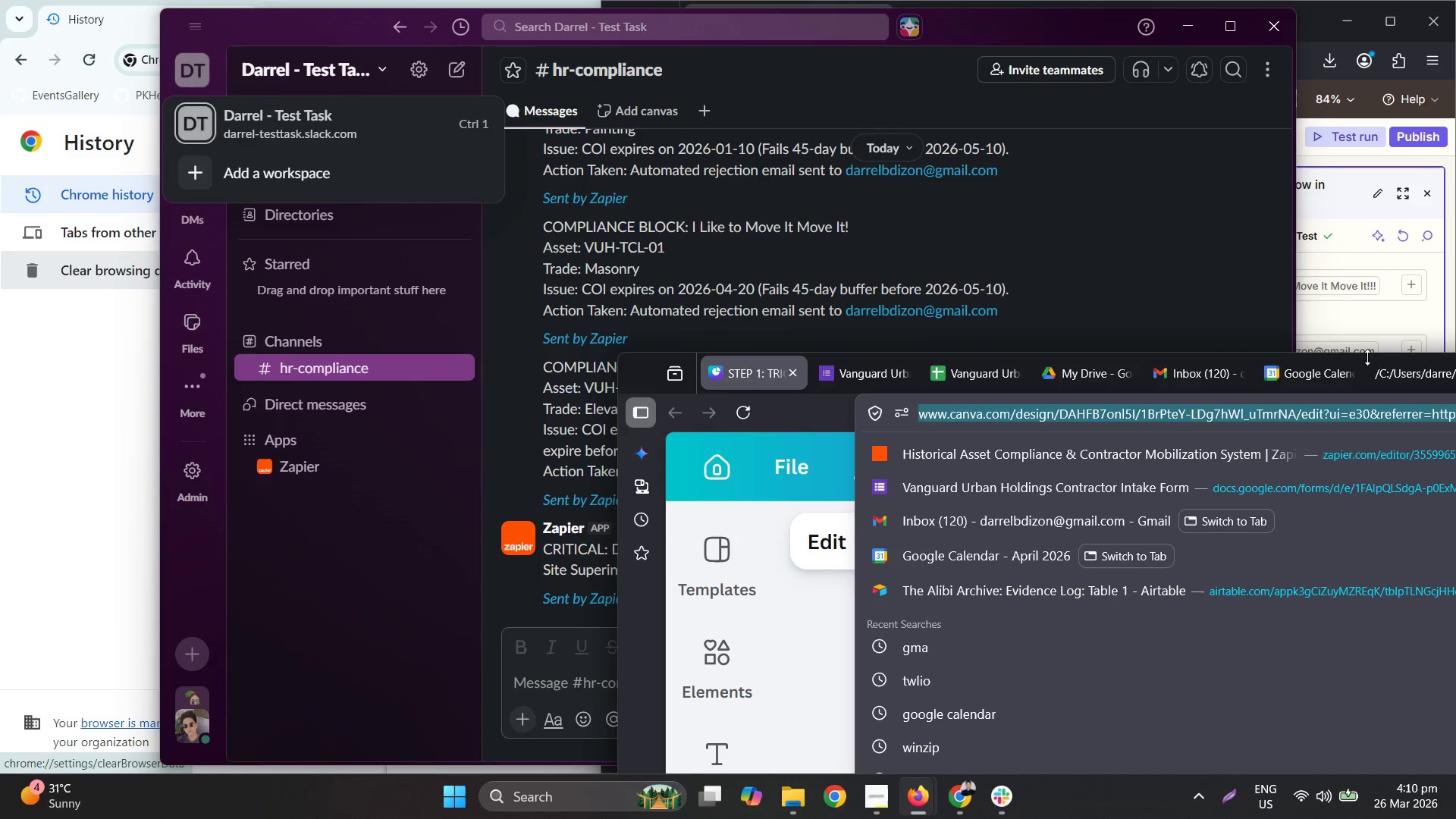 
left_click_drag(start_coordinate=[1367, 356], to_coordinate=[1283, 0])
 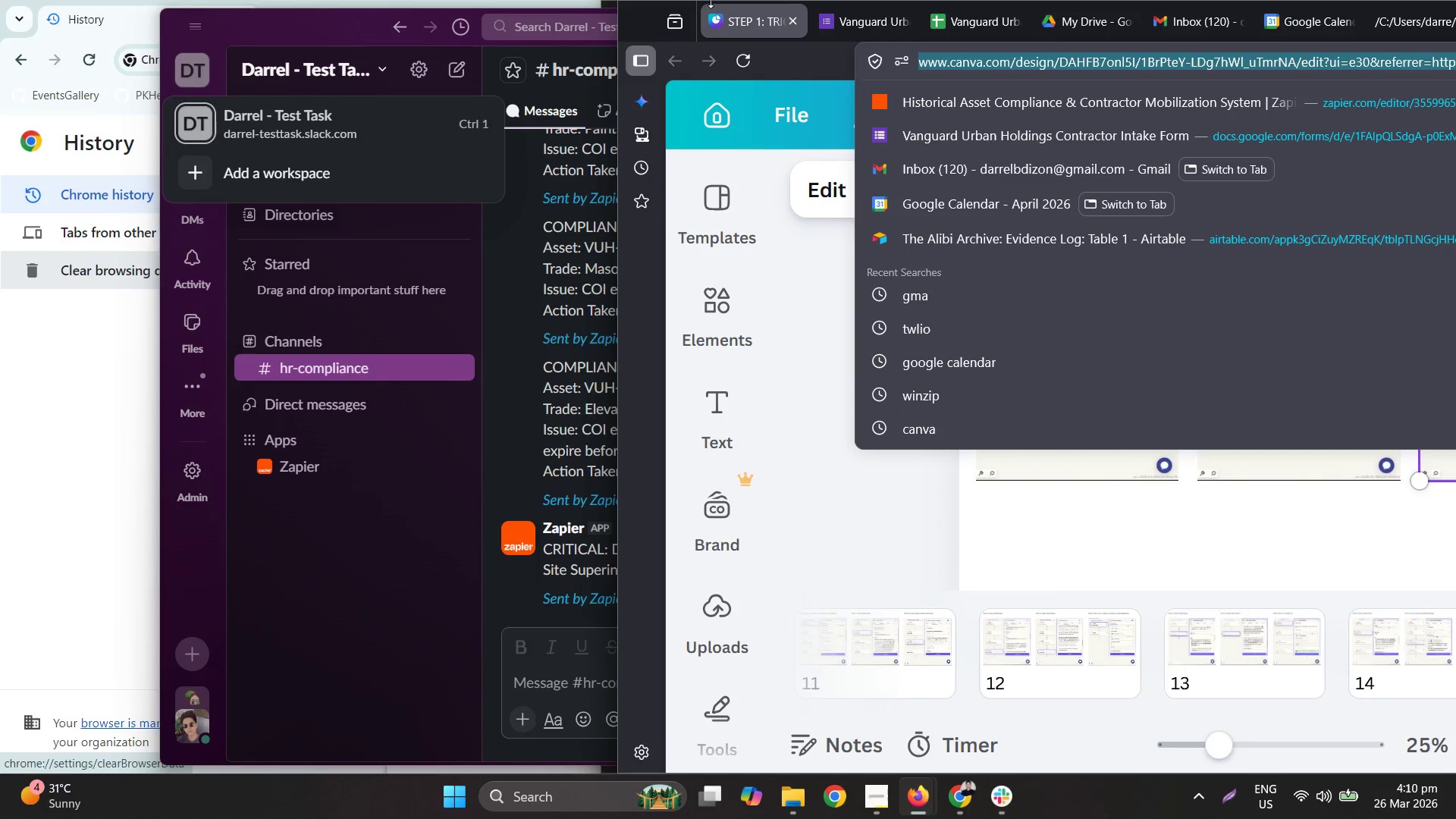 
left_click_drag(start_coordinate=[688, 0], to_coordinate=[563, 0])
 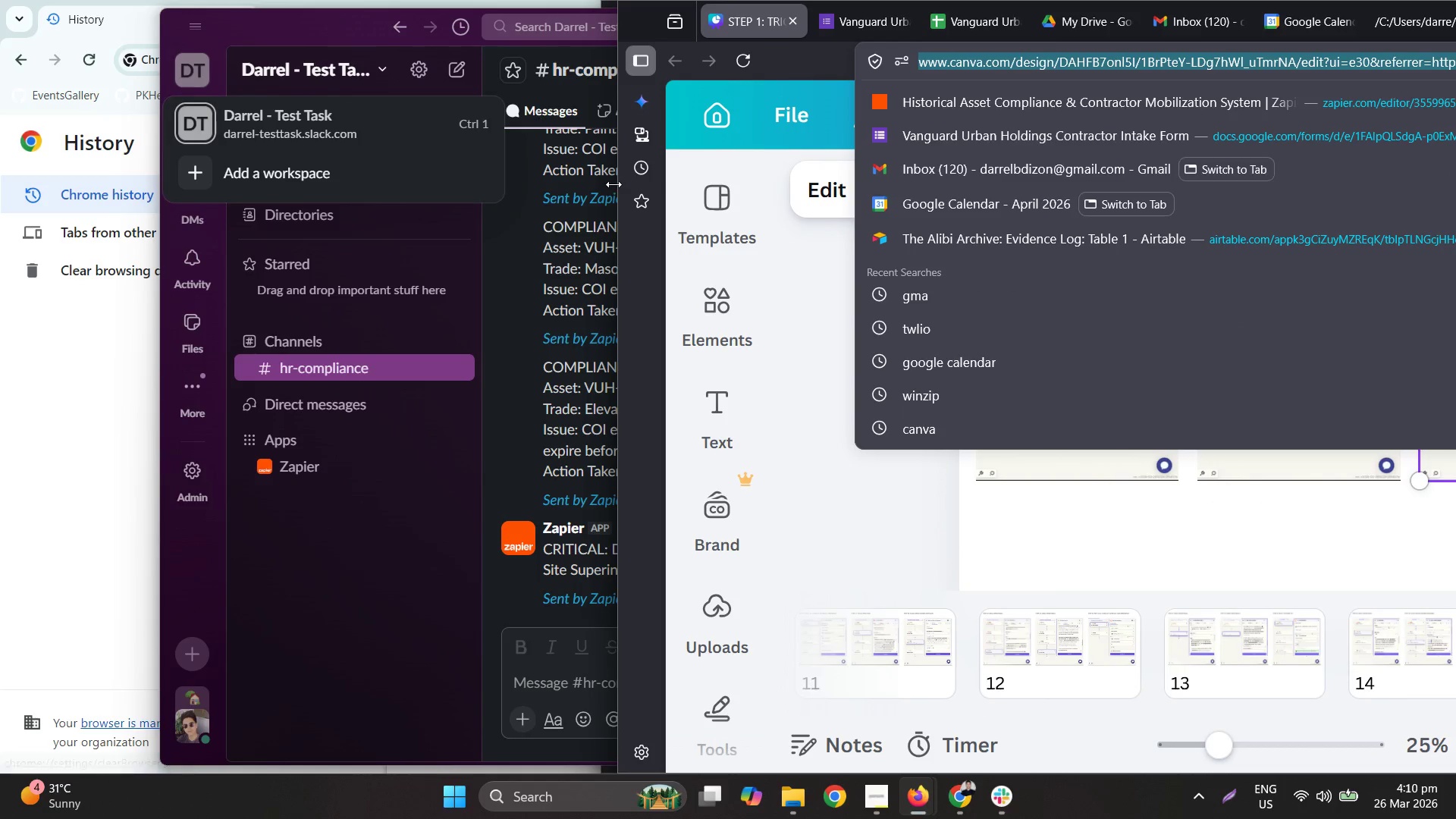 
left_click_drag(start_coordinate=[613, 184], to_coordinate=[0, 237])
 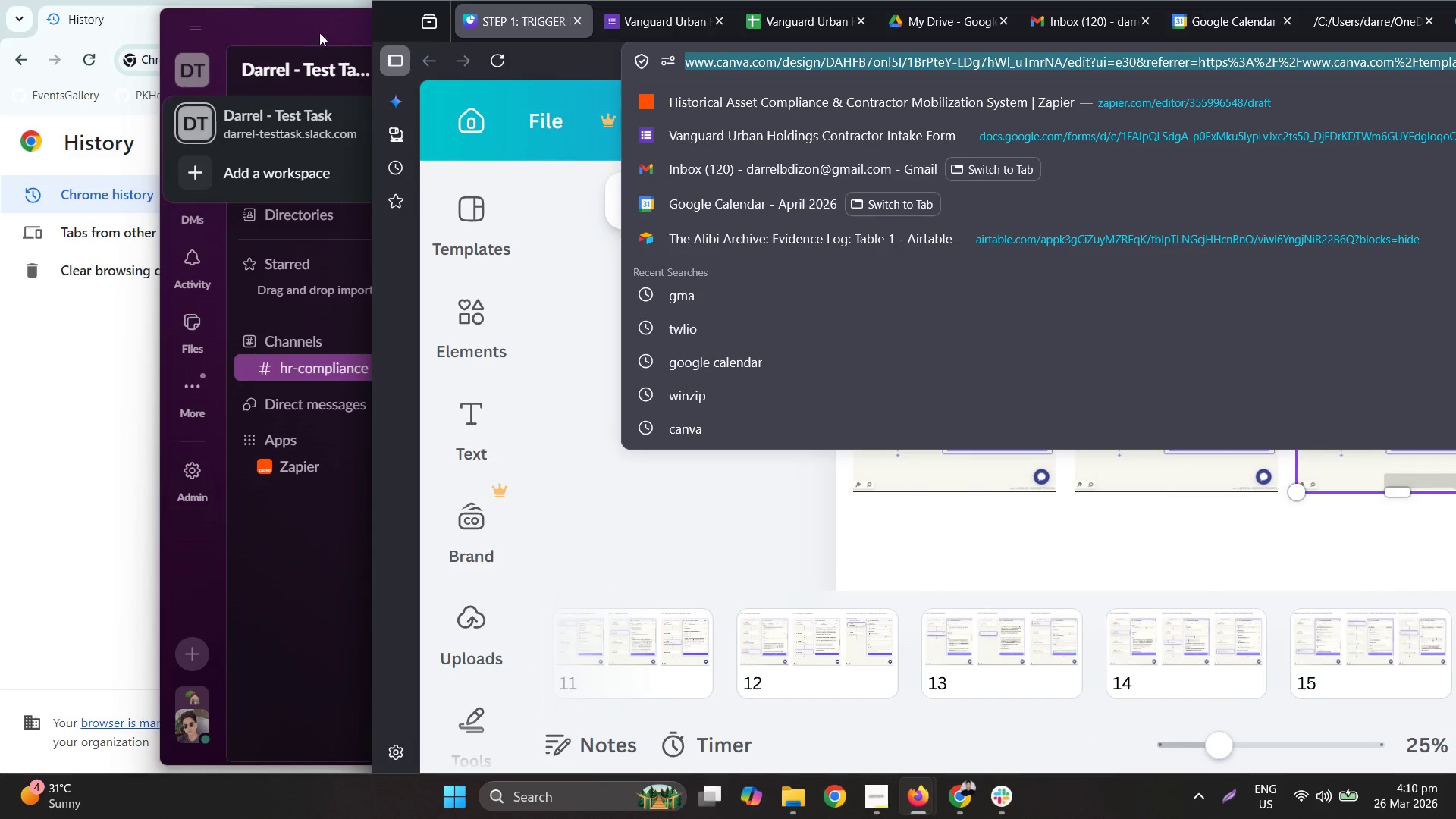 
left_click_drag(start_coordinate=[397, 25], to_coordinate=[41, 0])
 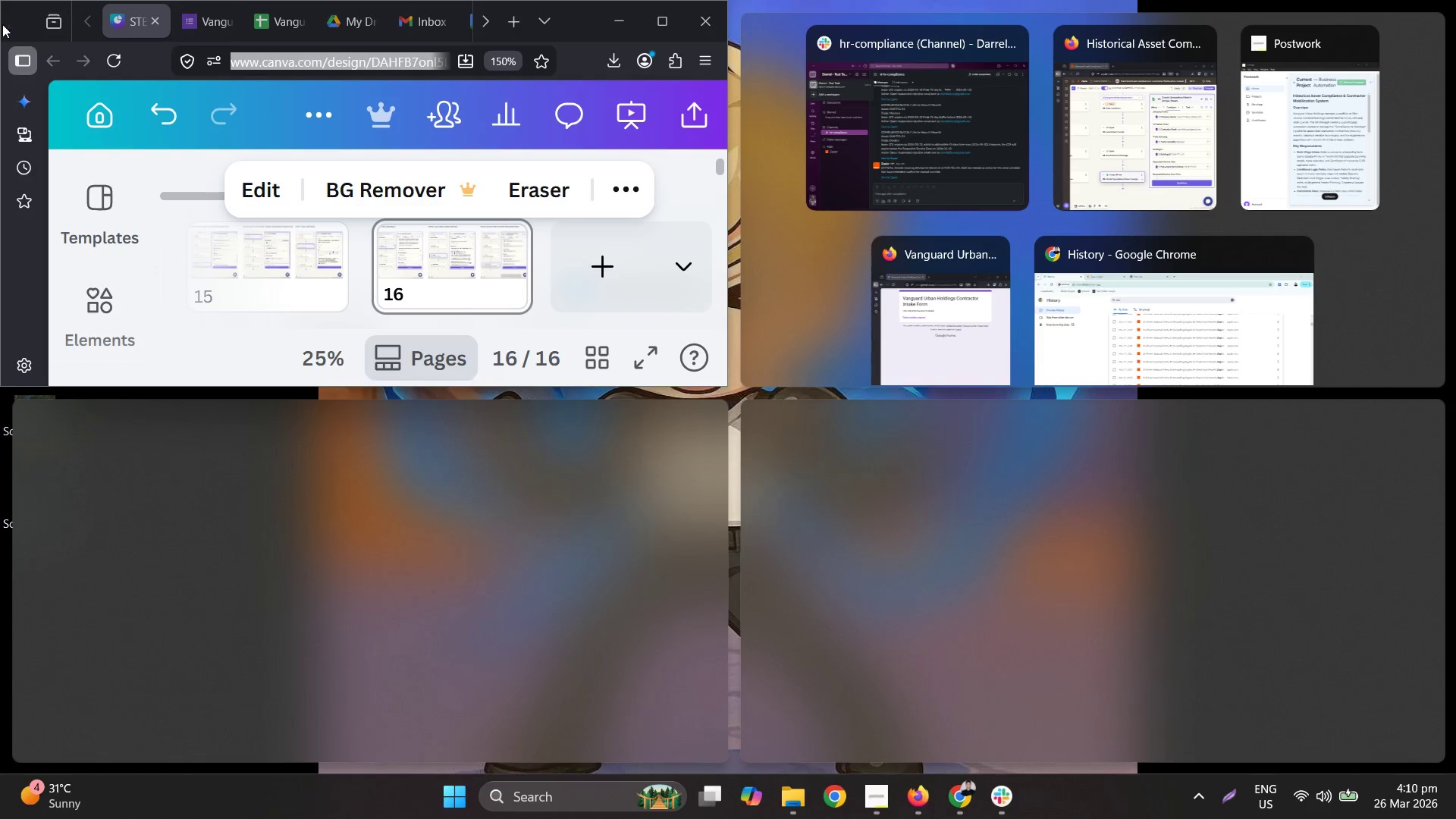 
left_click_drag(start_coordinate=[16, 20], to_coordinate=[358, 0])
 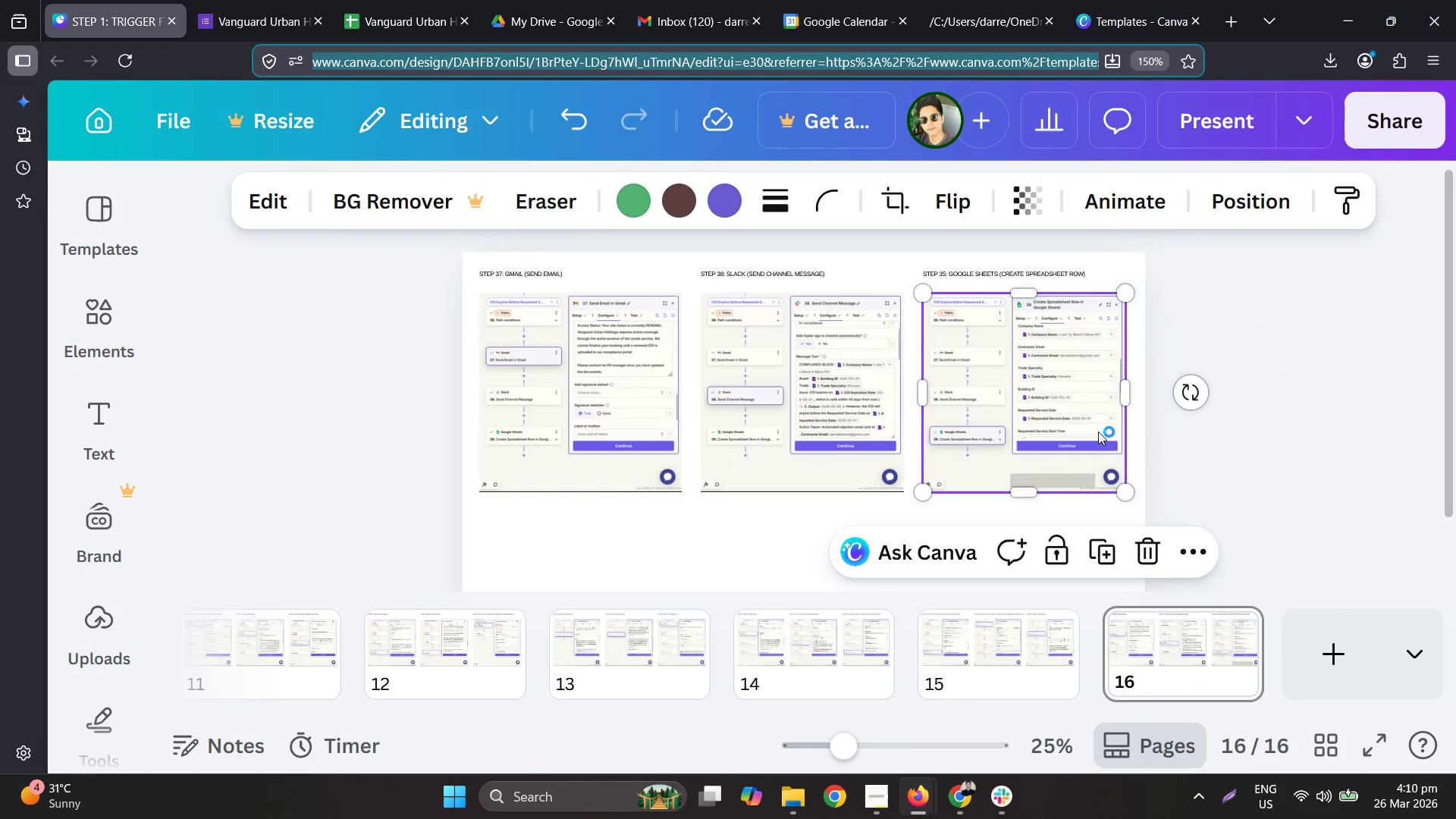 
hold_key(key=ControlLeft, duration=1.41)
scroll: coordinate [1059, 298], scroll_direction: up, amount: 3.0
 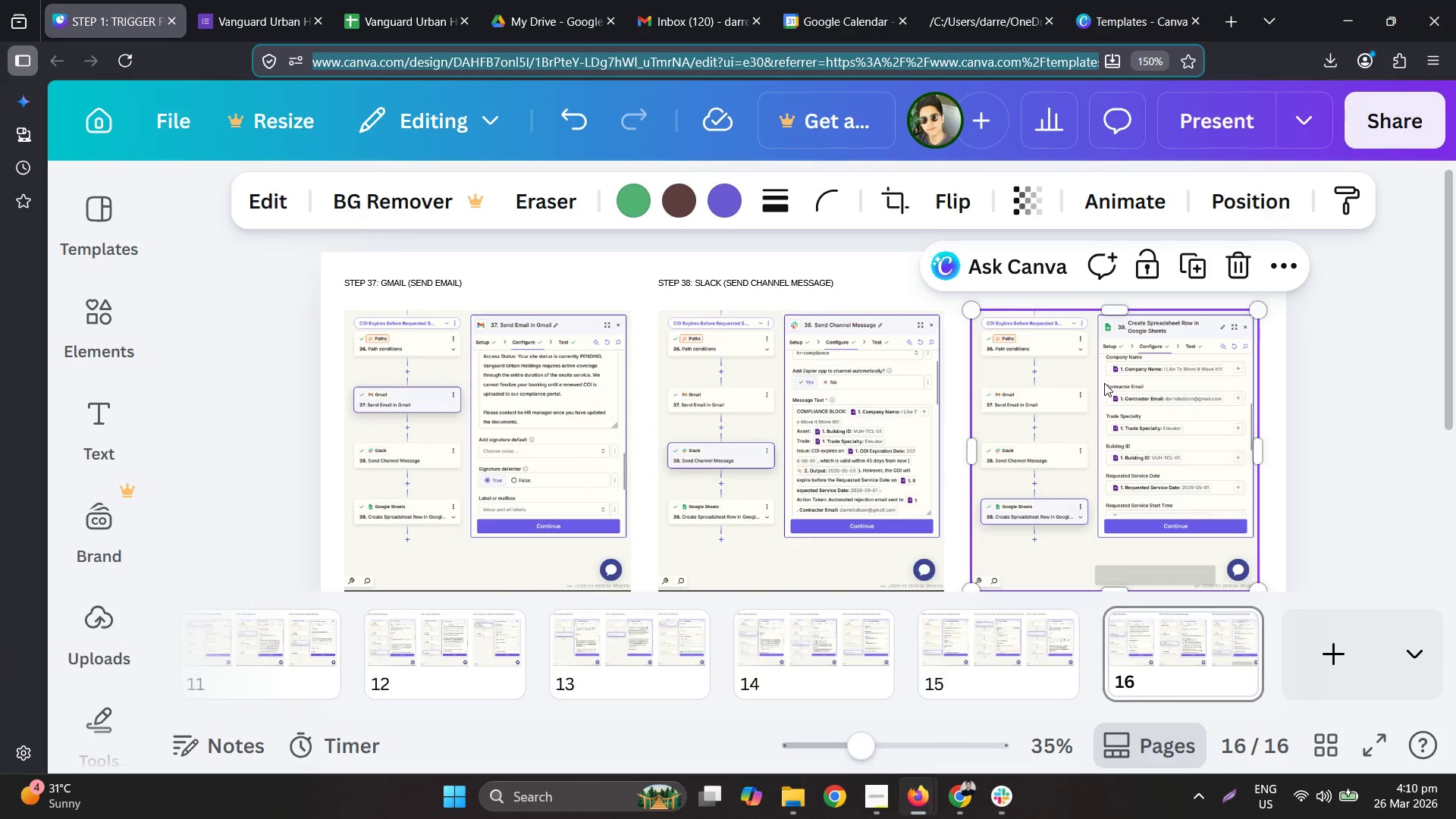 
scroll: coordinate [1104, 384], scroll_direction: down, amount: 1.0
 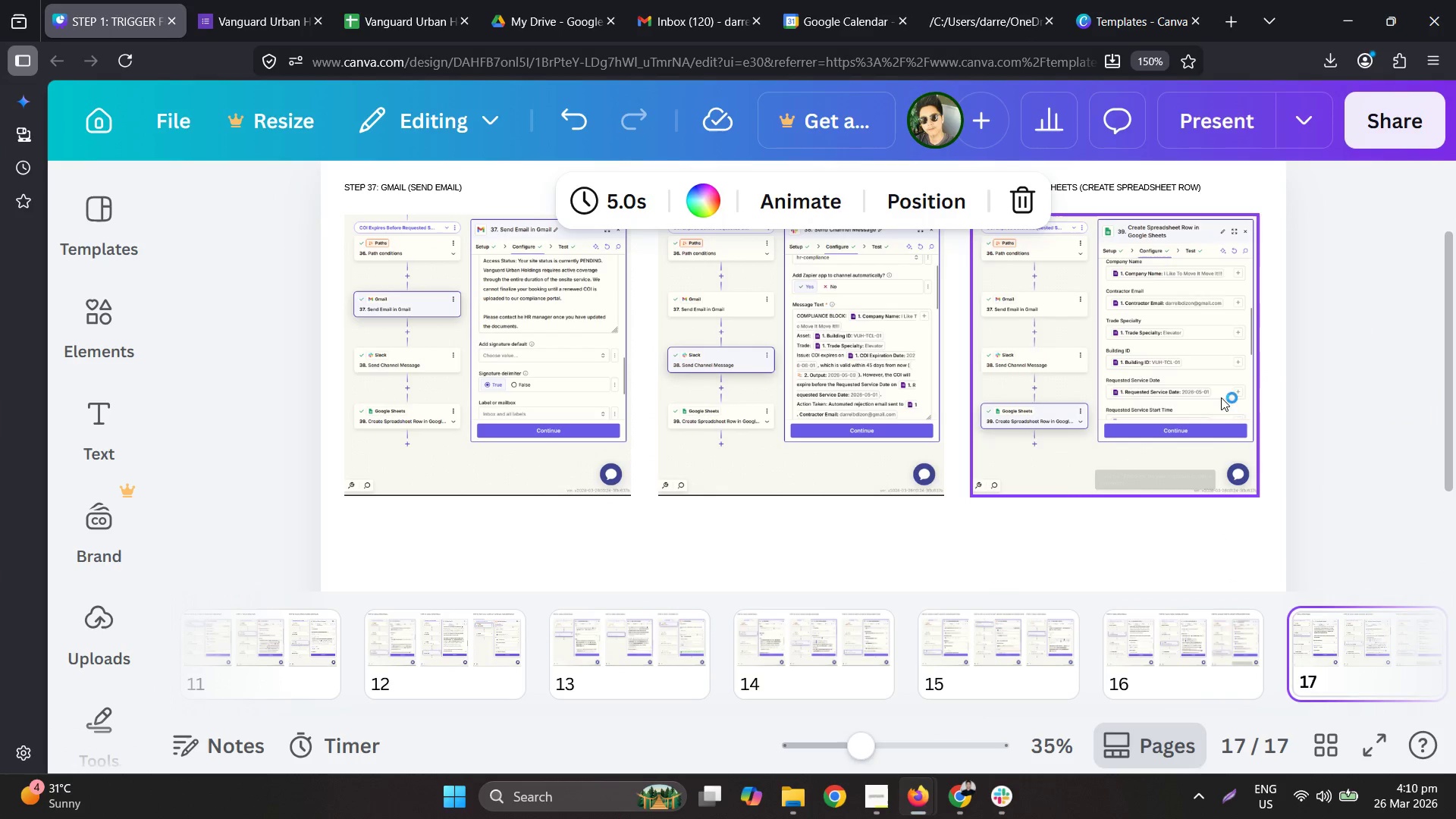 
wait(5.06)
 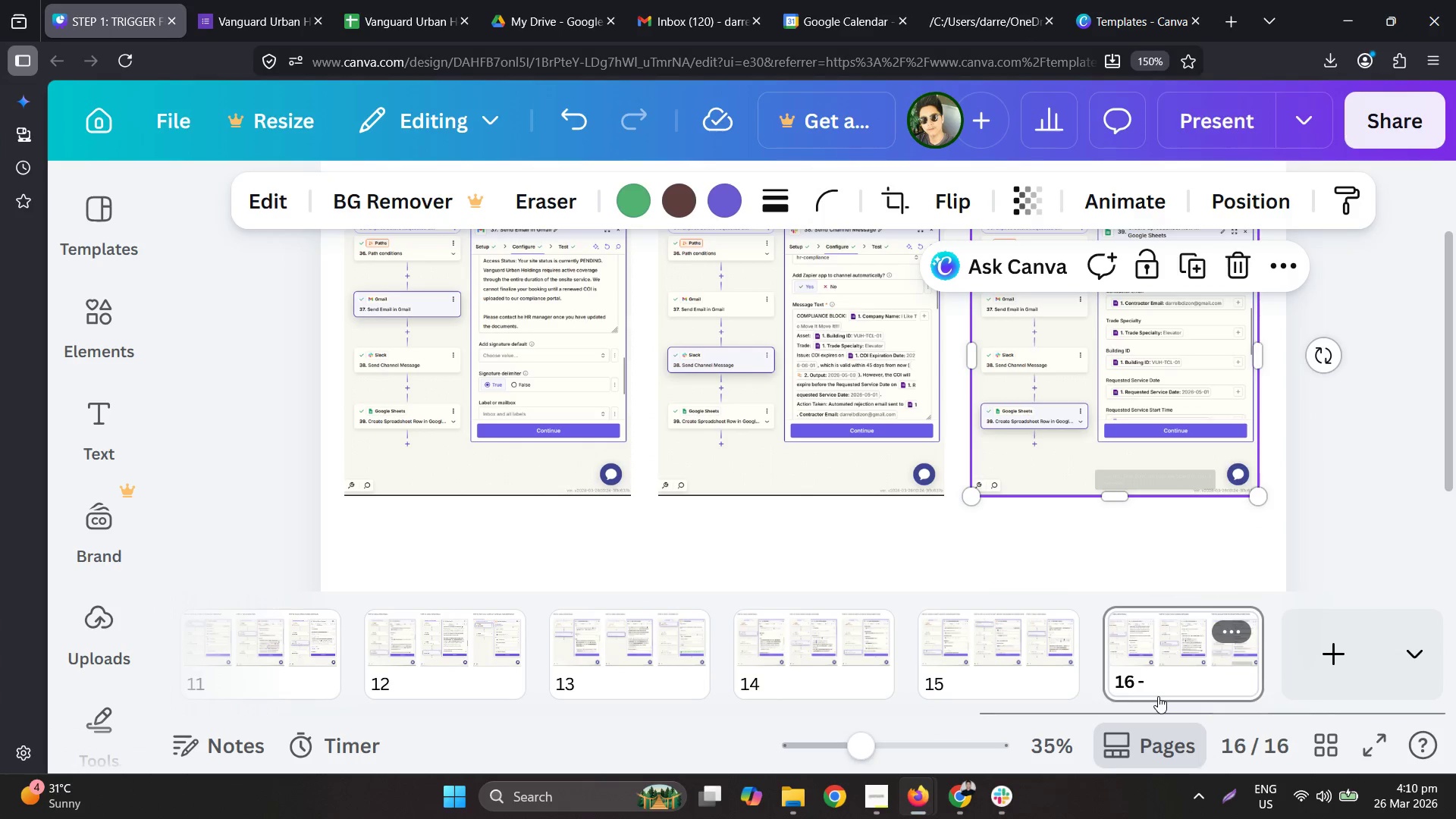 
scroll: coordinate [1098, 387], scroll_direction: up, amount: 1.0
 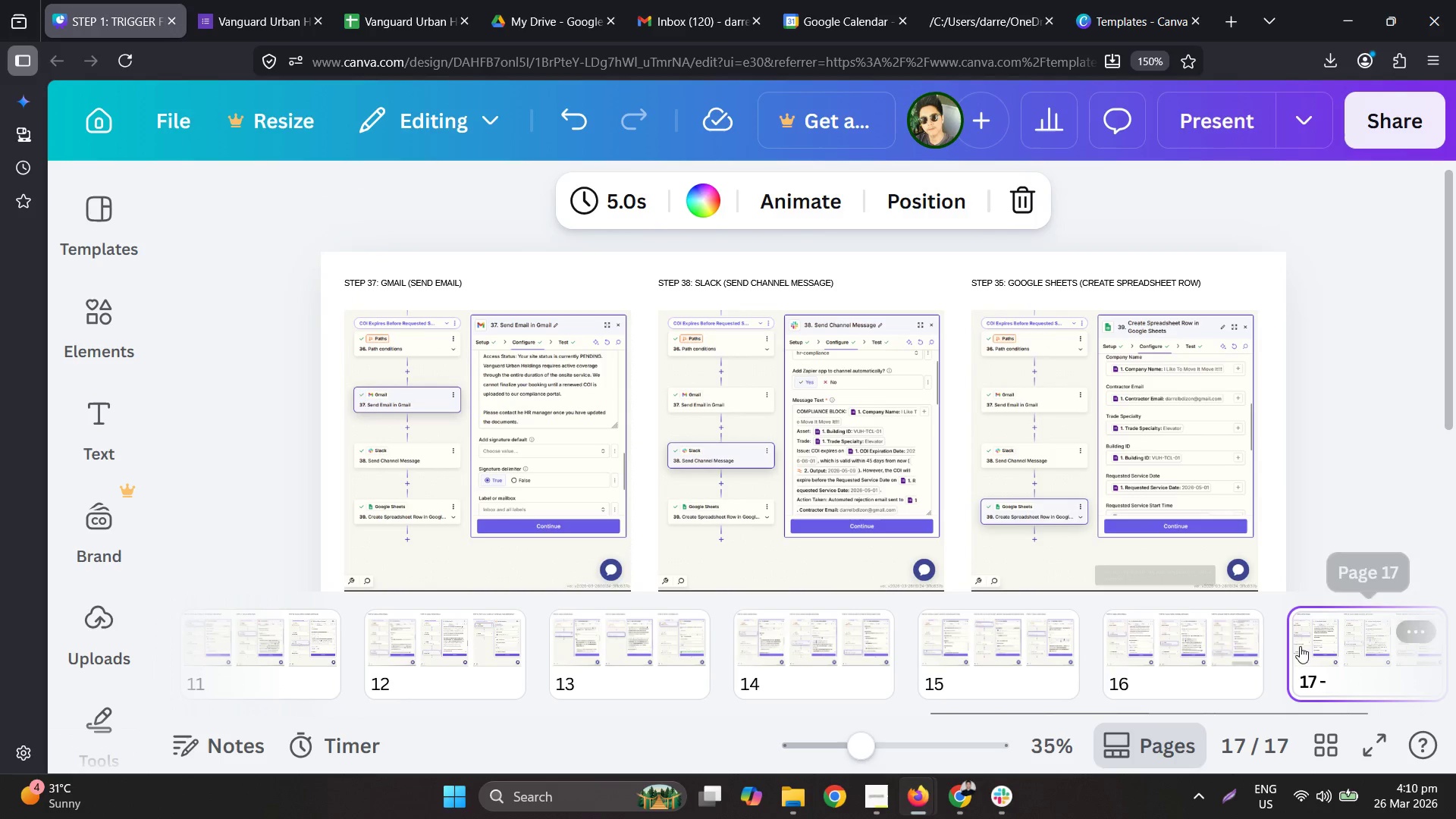 
left_click([1207, 659])
 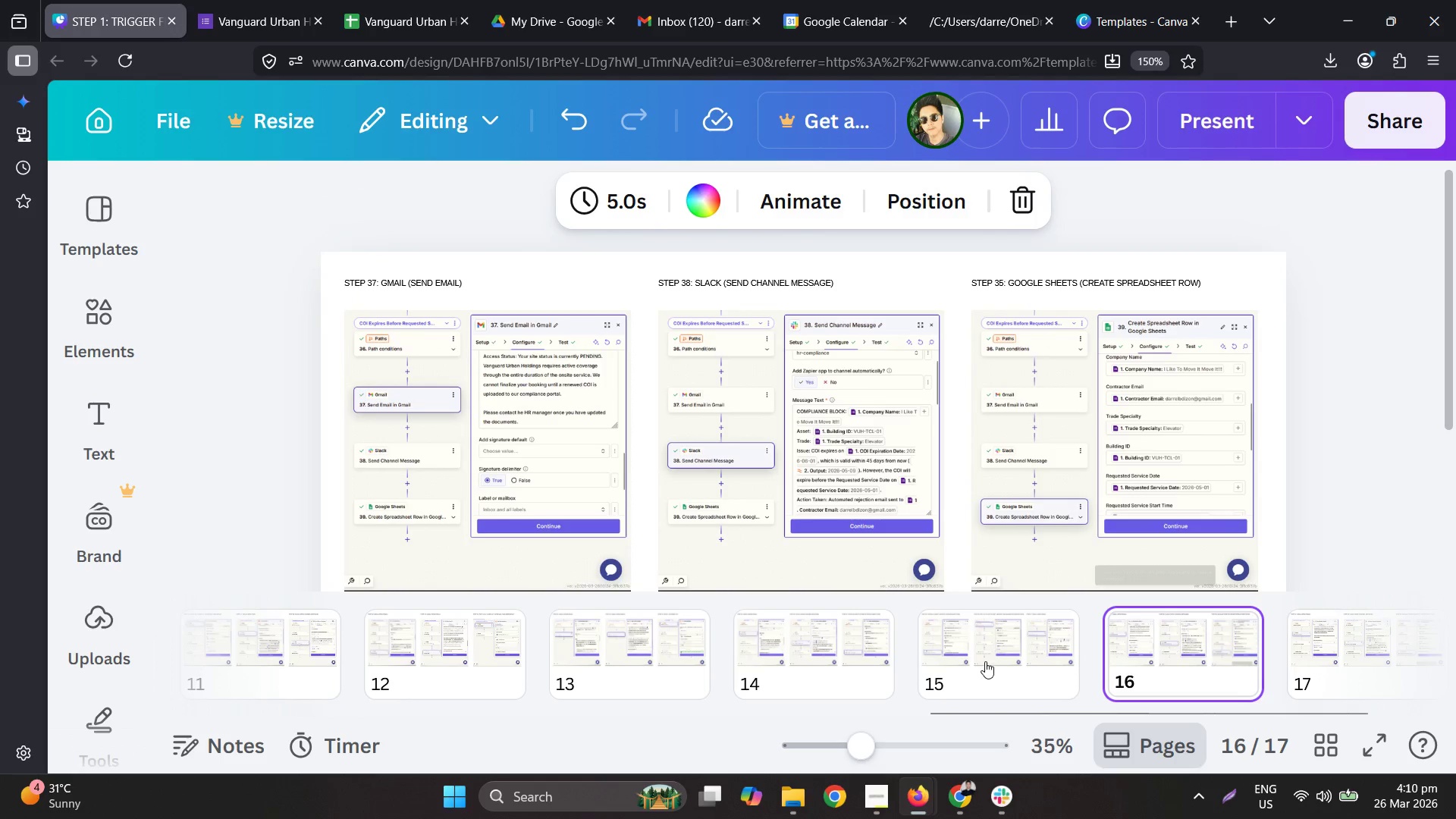 
left_click([985, 660])
 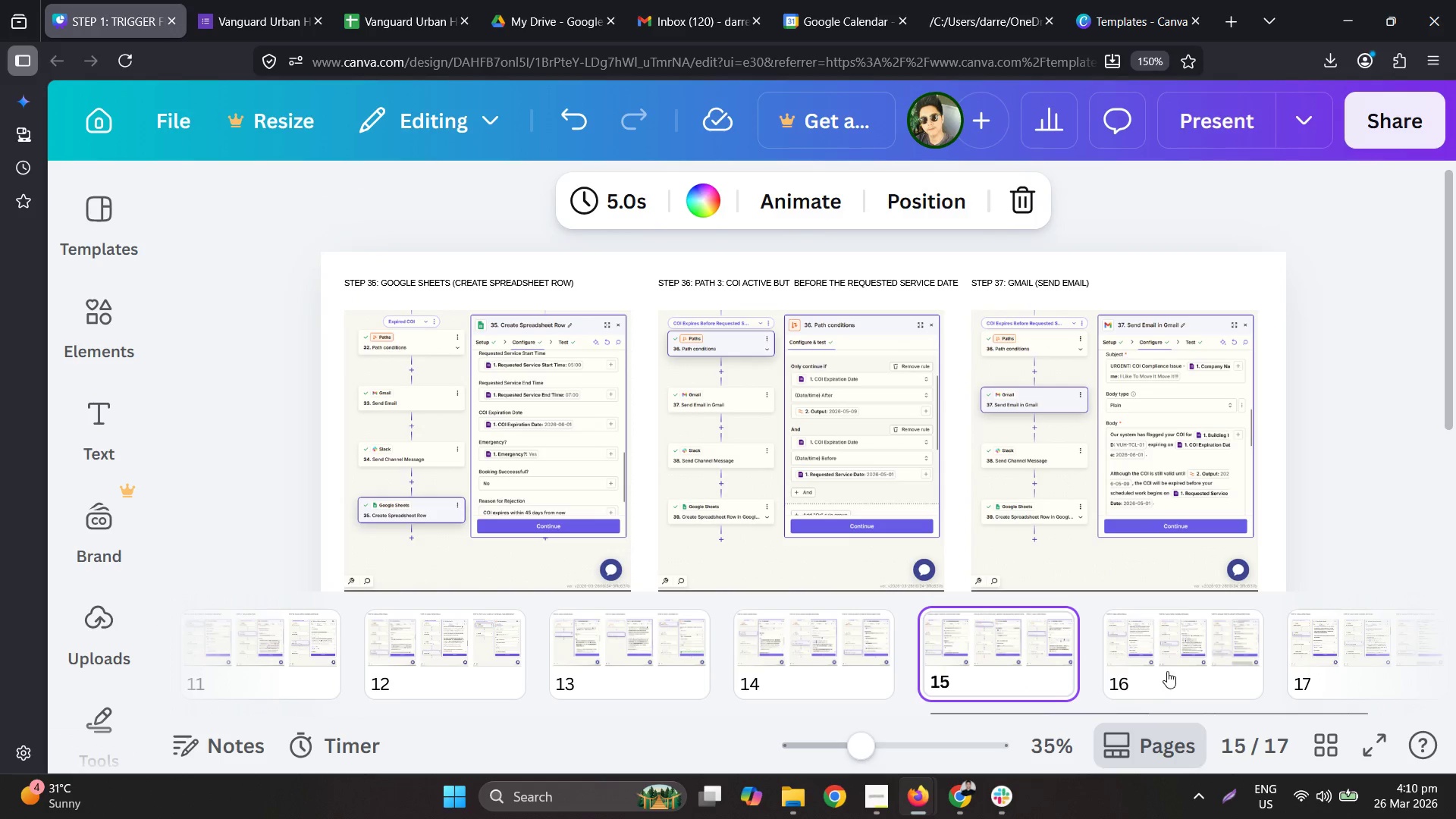 
left_click([1167, 670])
 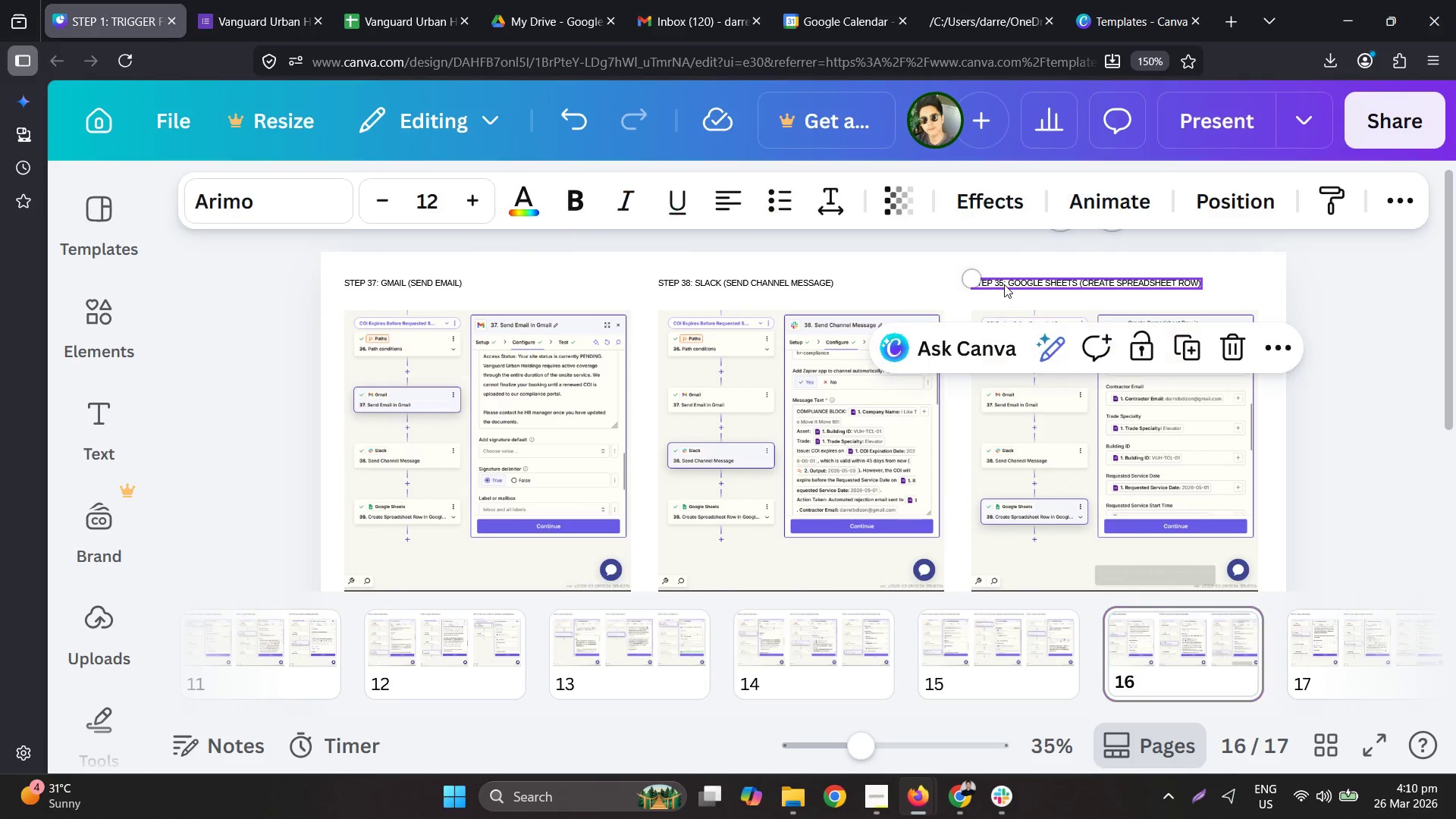 
triple_click([993, 282])
 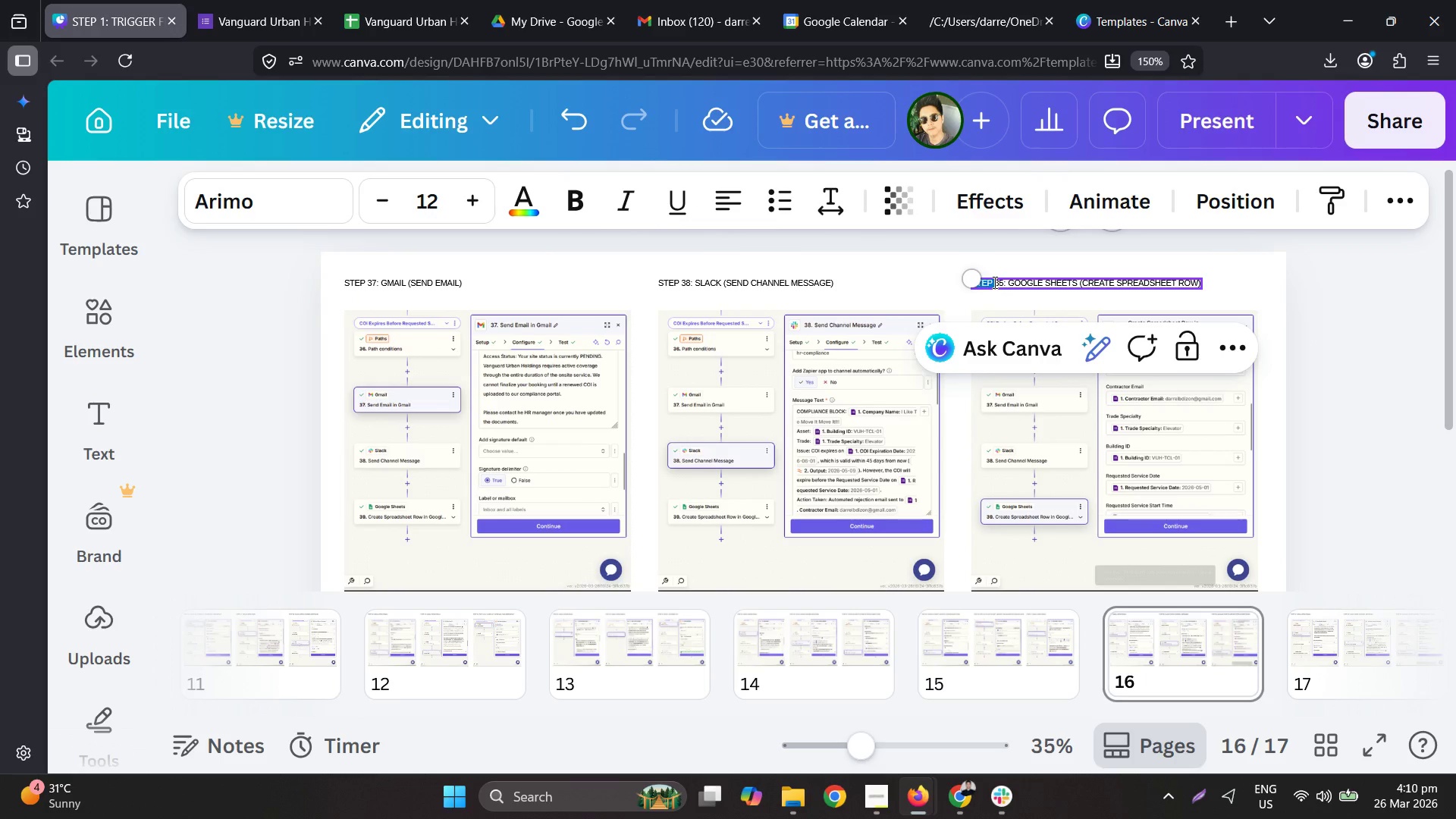 
triple_click([993, 282])
 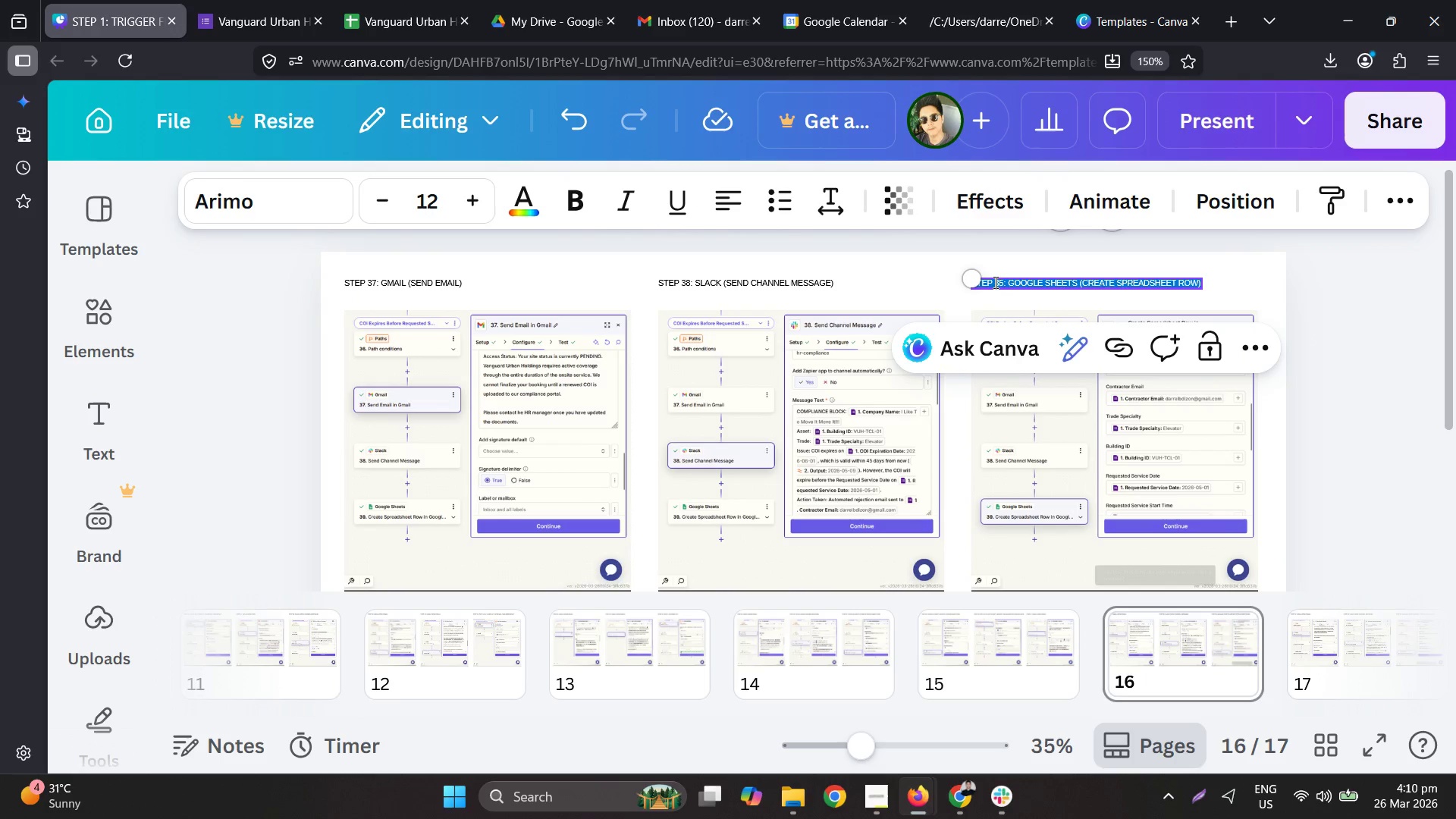 
triple_click([994, 282])
 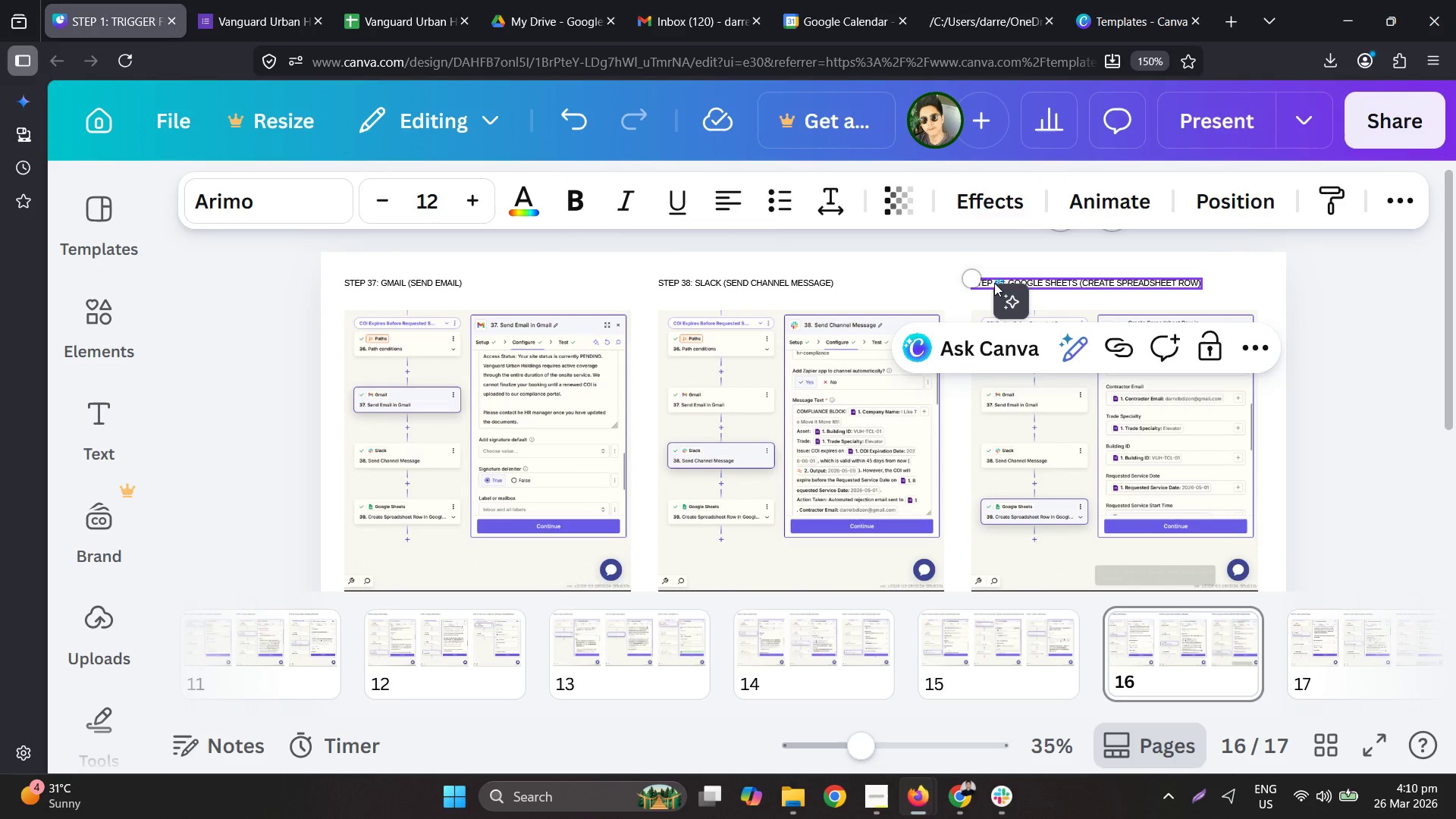 
key(Numpad1)
 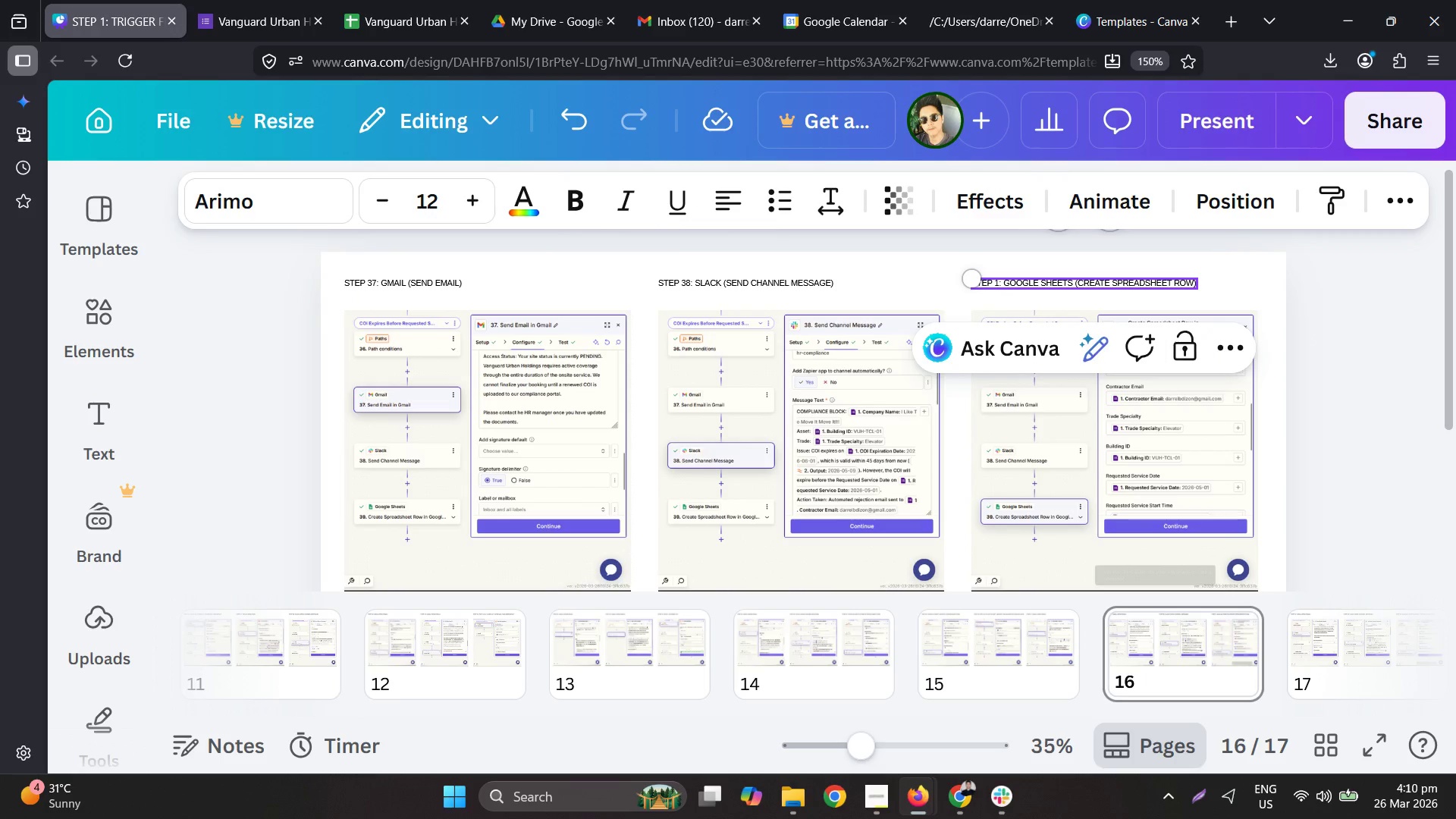 
key(Numpad9)
 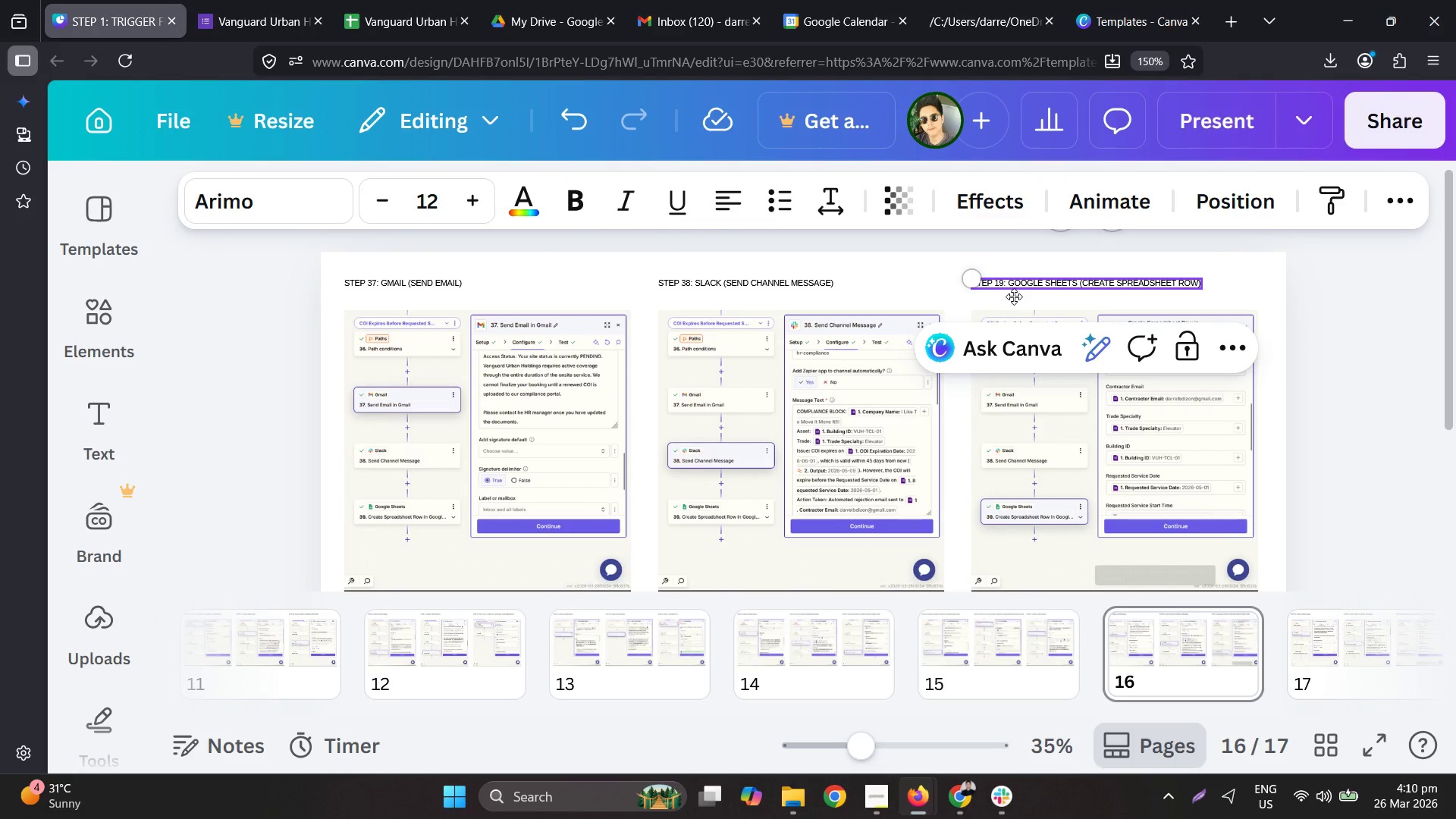 
key(Backspace)
 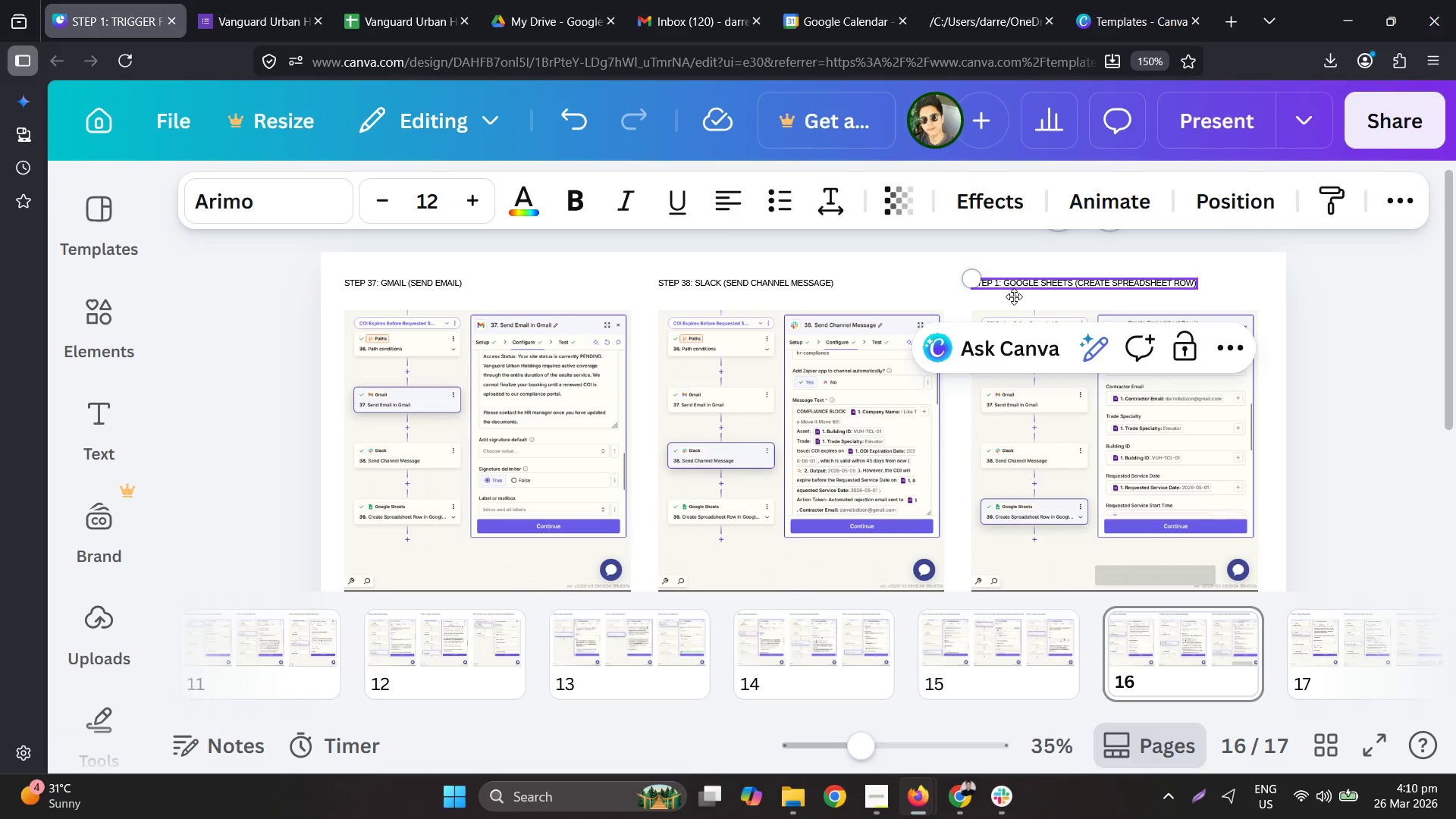 
key(Backspace)
 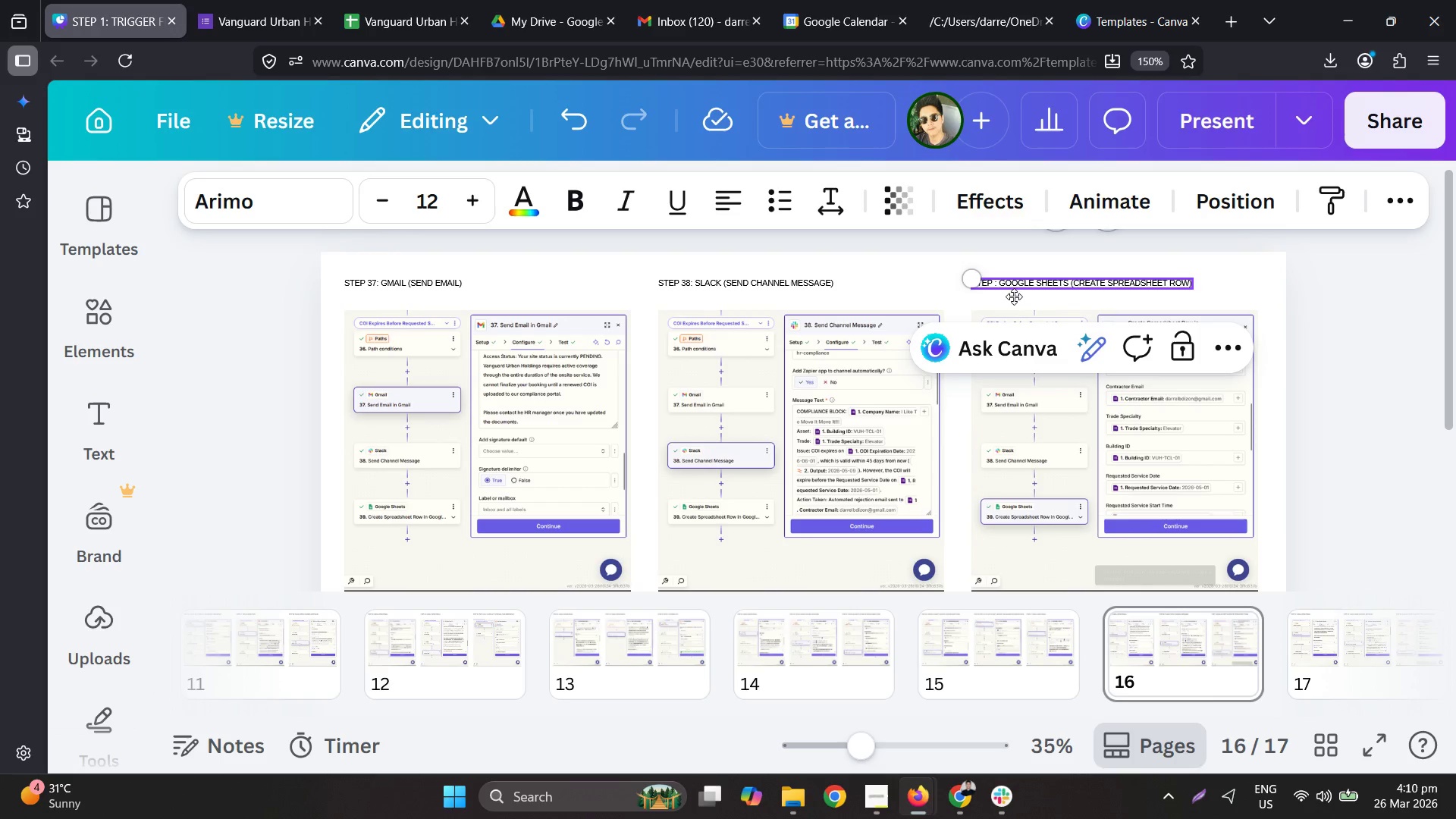 
key(Numpad3)
 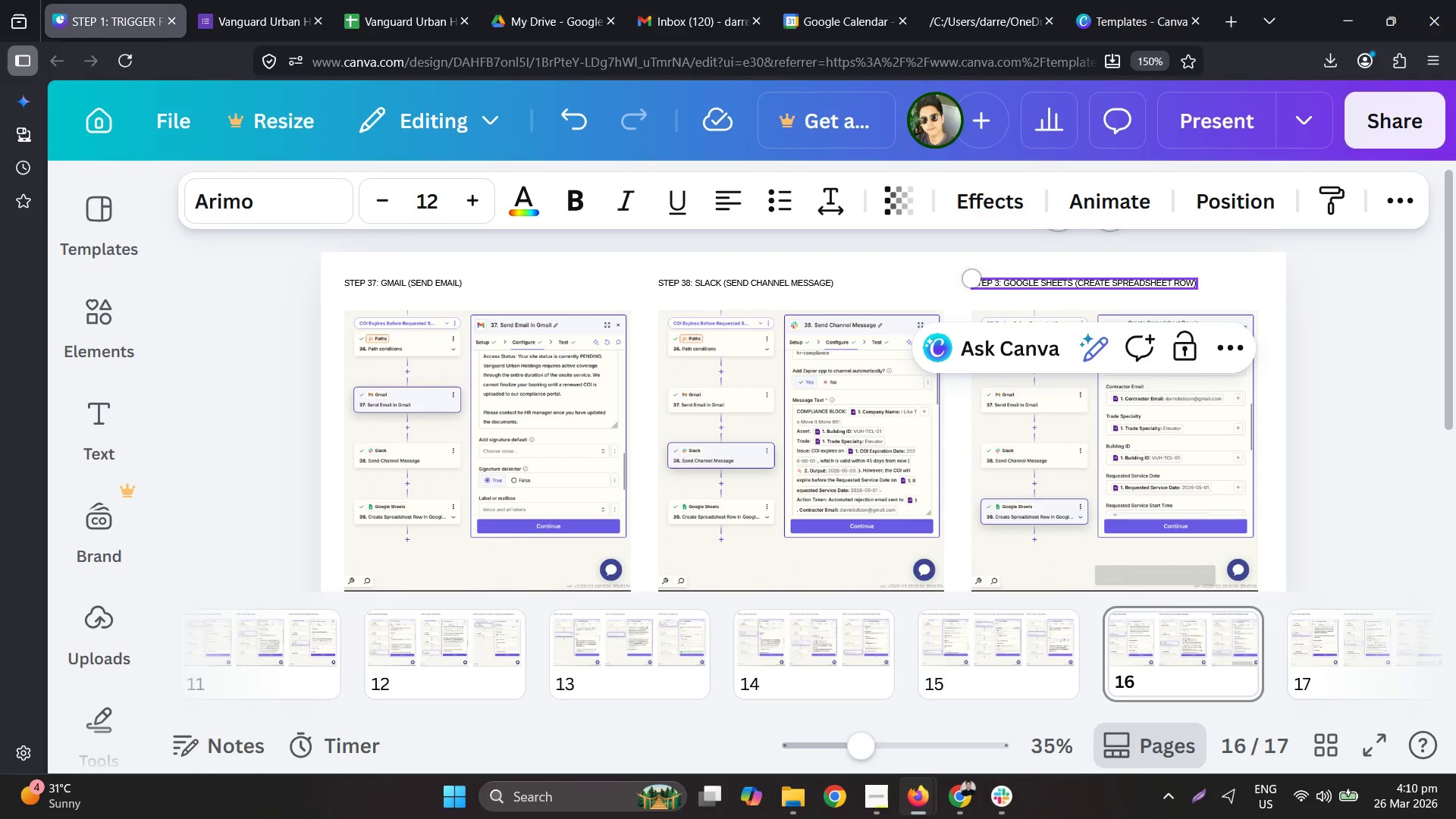 
key(Numpad9)
 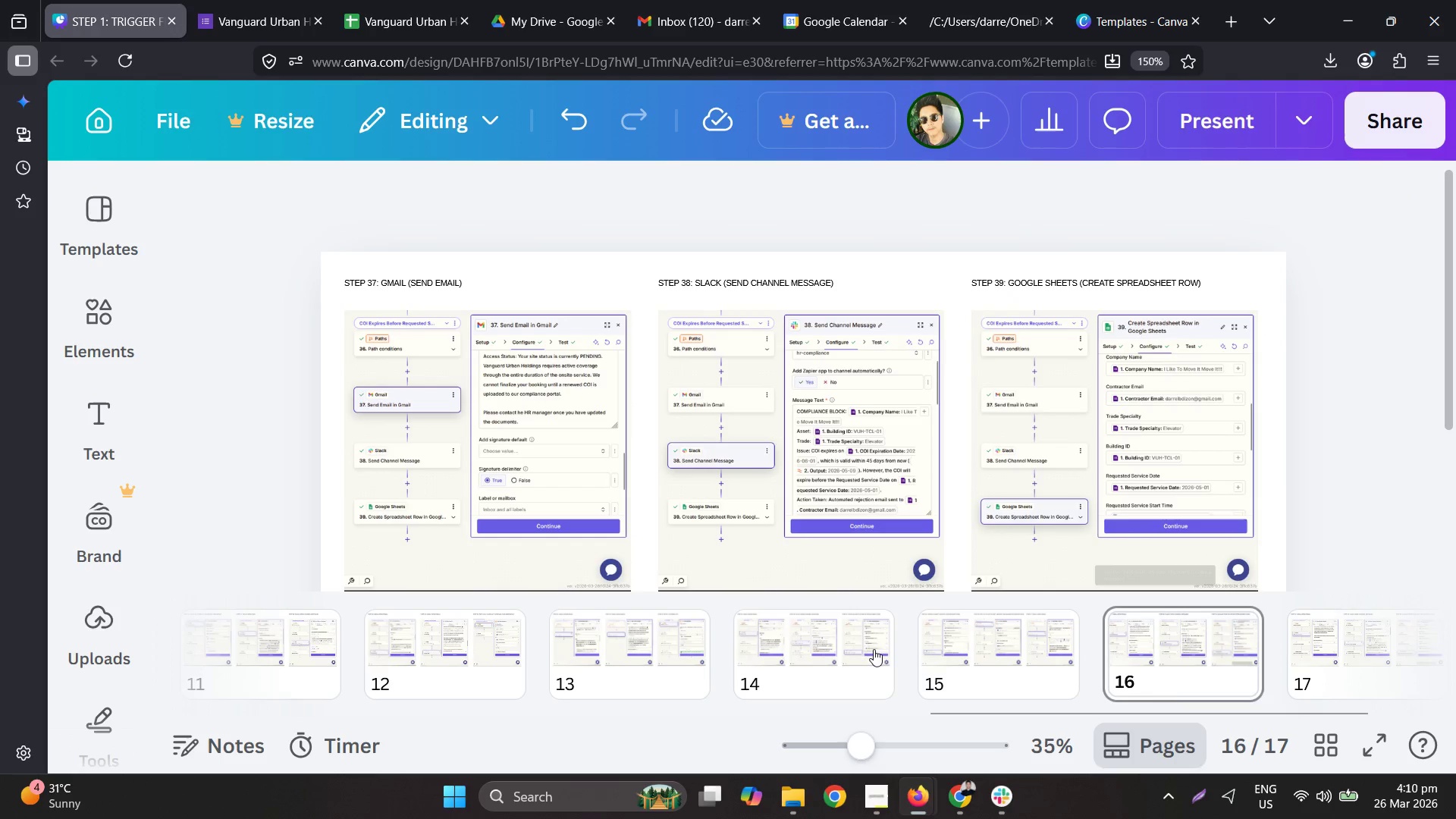 
left_click([1325, 674])
 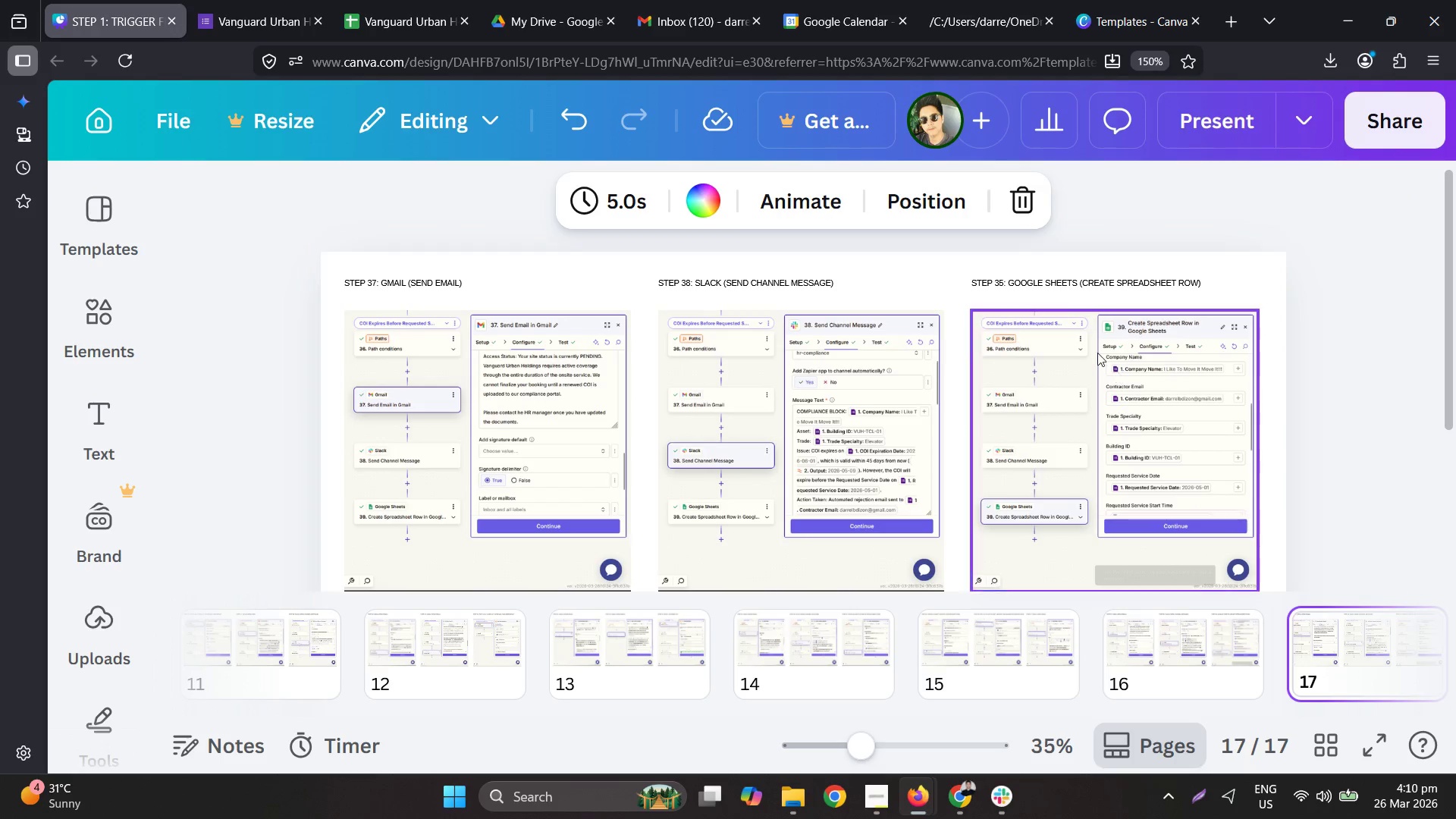 
left_click([1193, 652])
 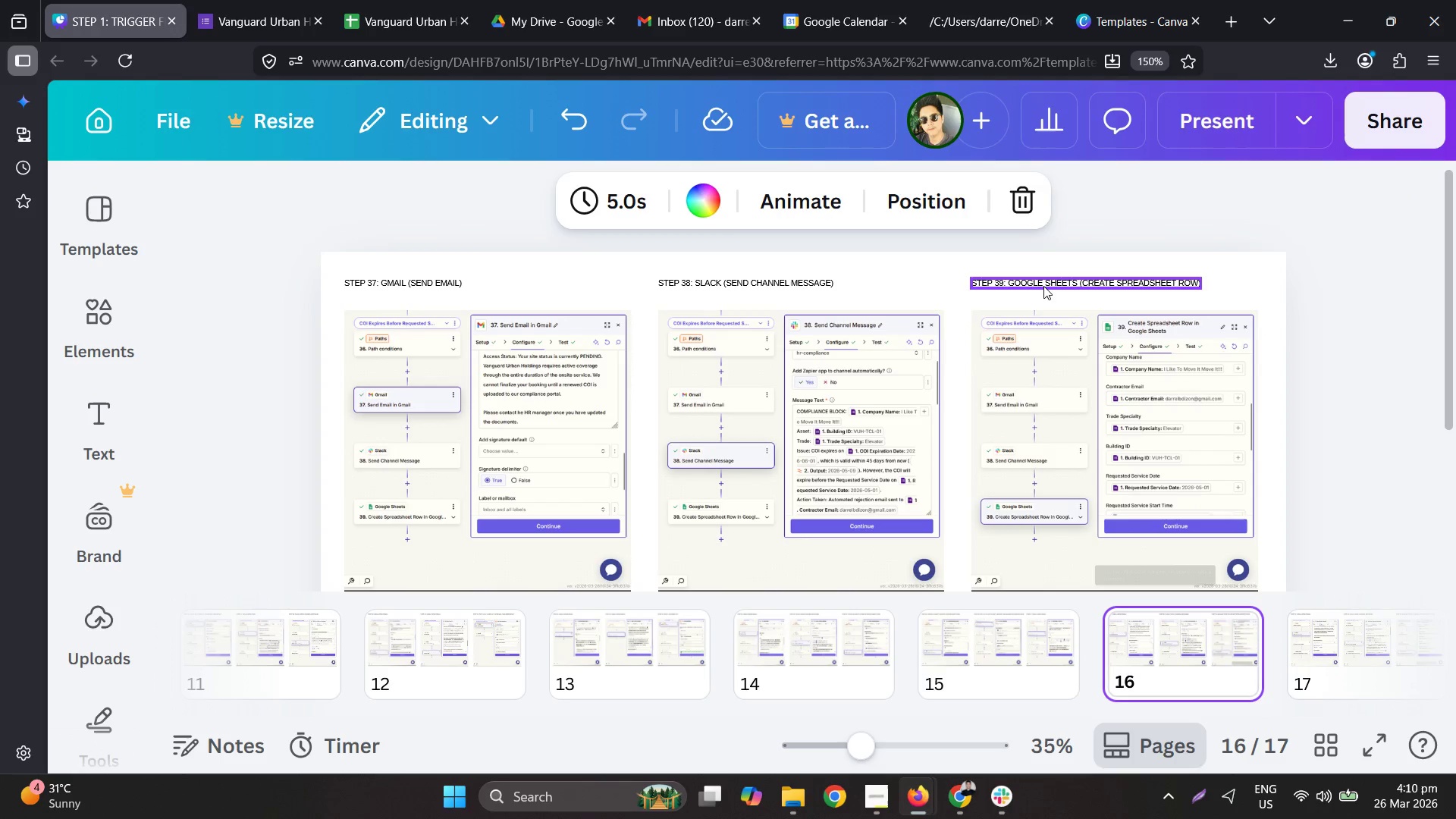 
double_click([1044, 285])
 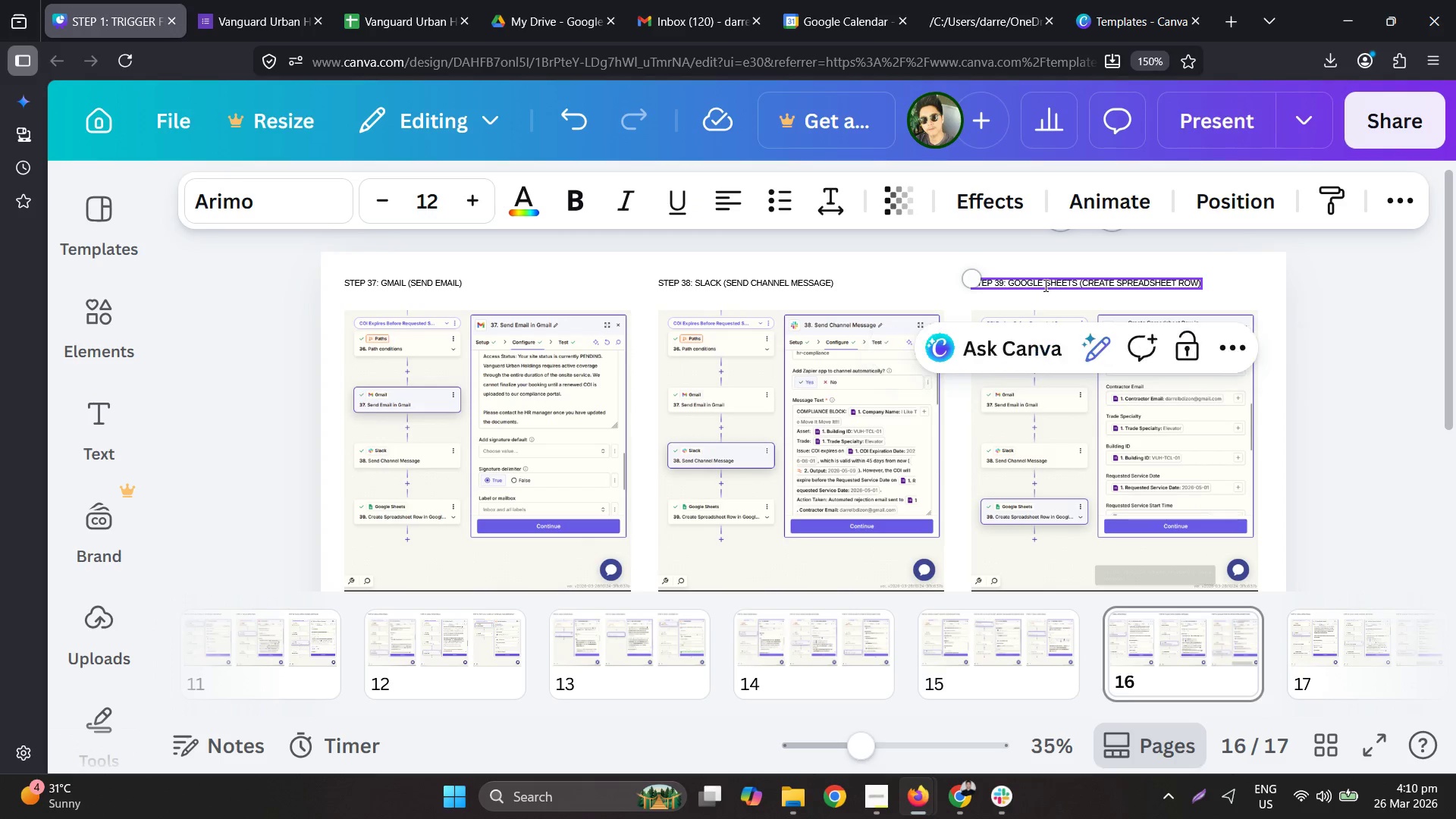 
triple_click([1044, 285])
 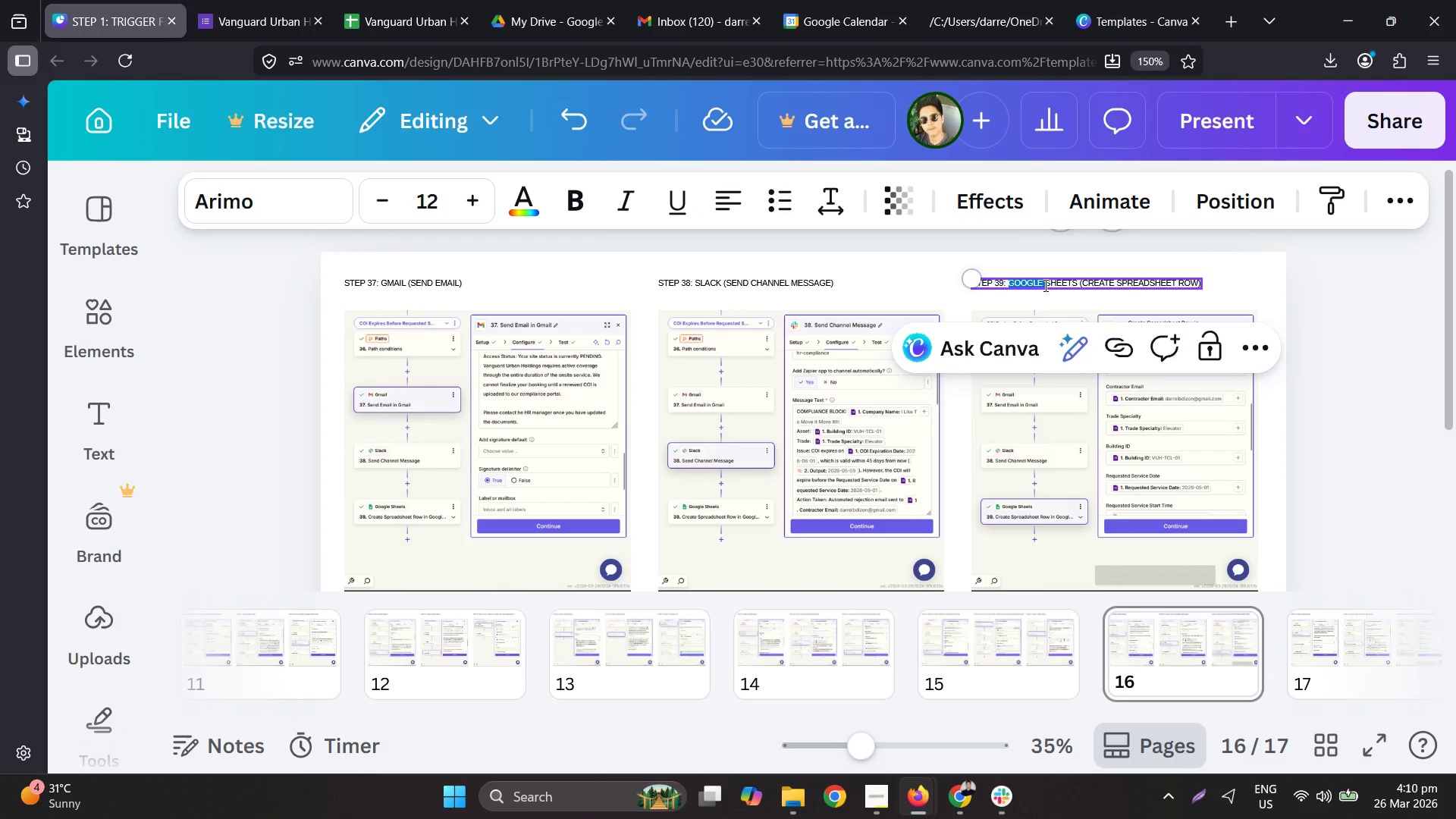 
triple_click([1044, 285])
 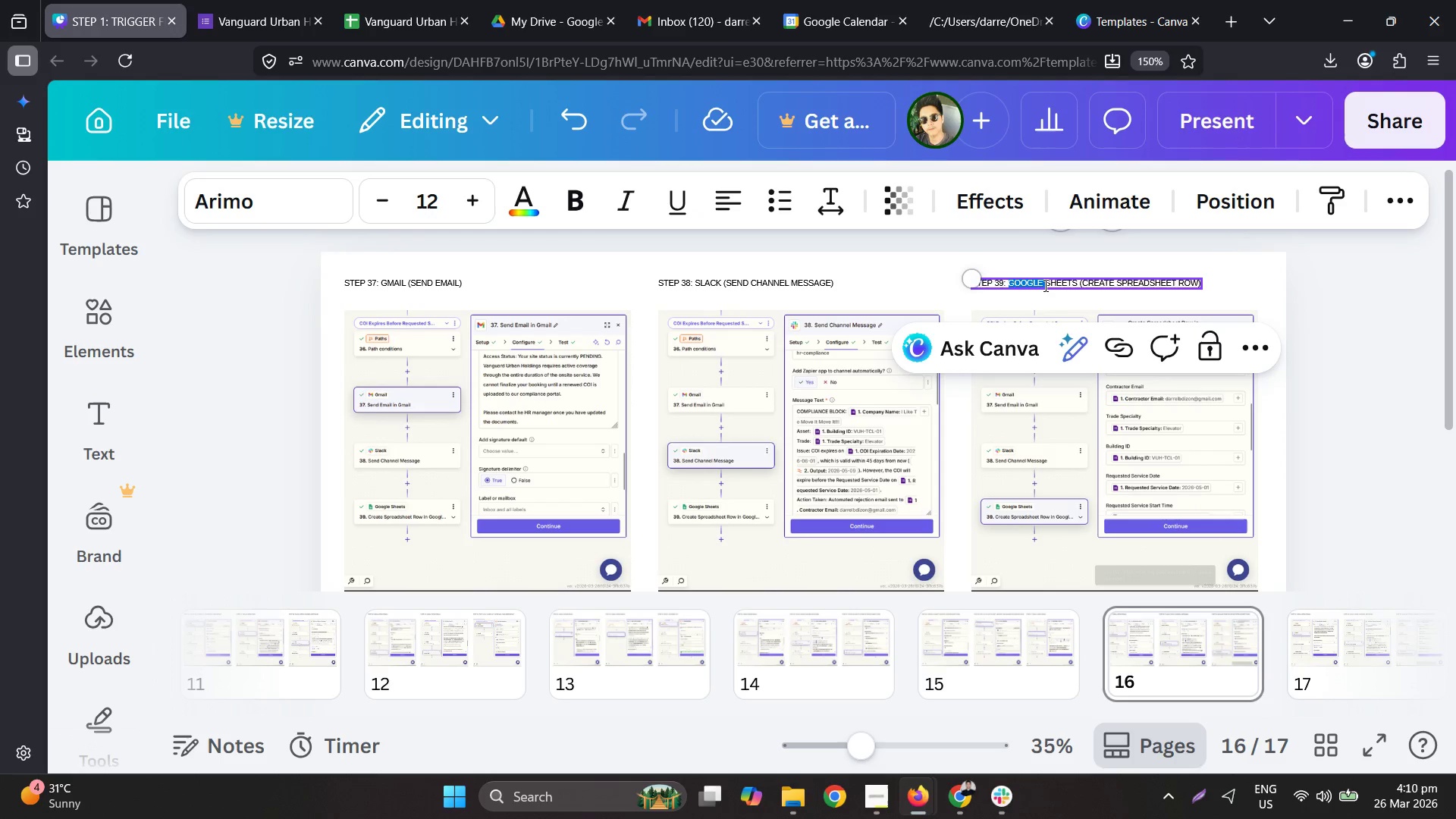 
triple_click([1044, 285])
 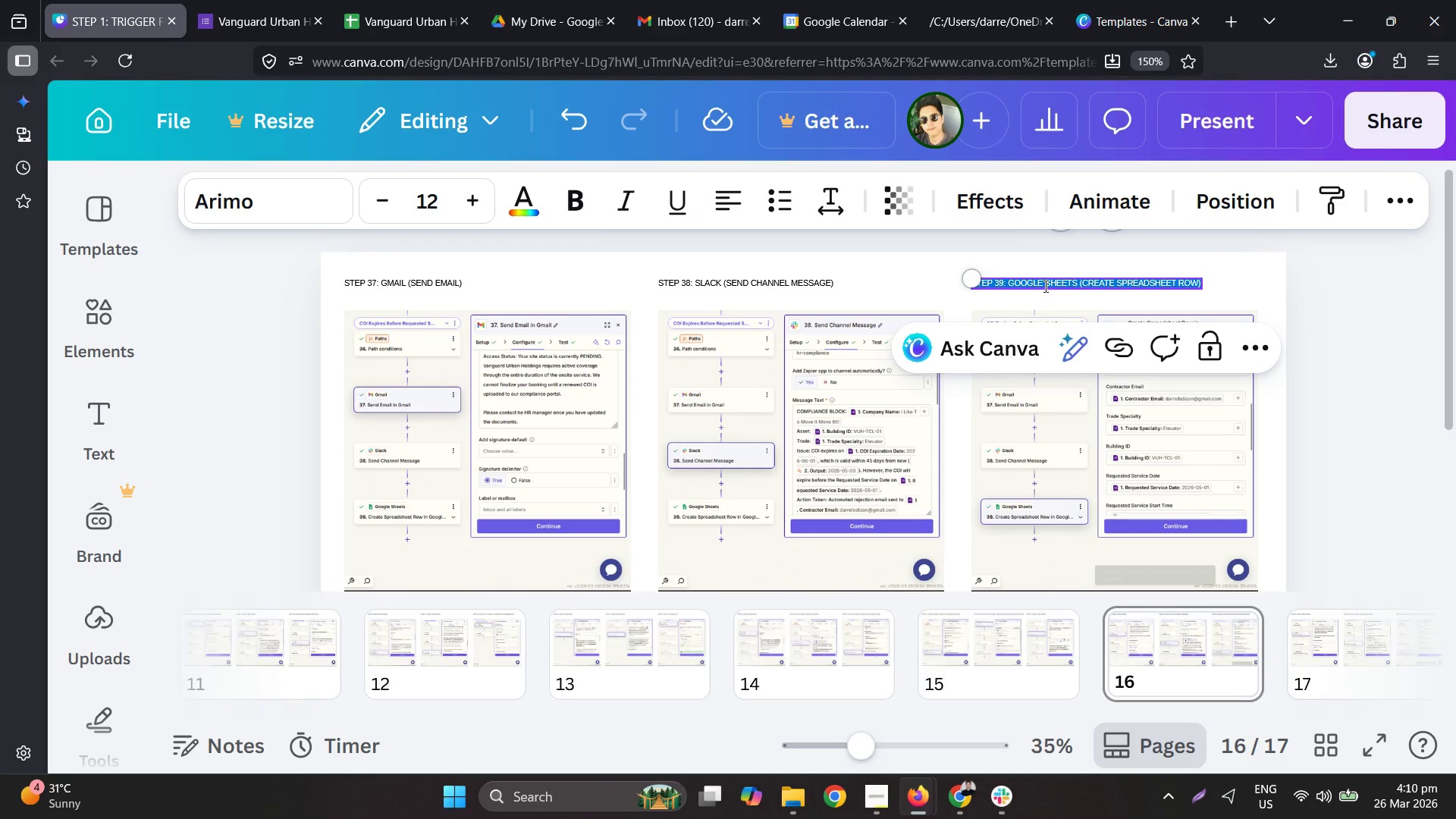 
key(Control+ControlLeft)
 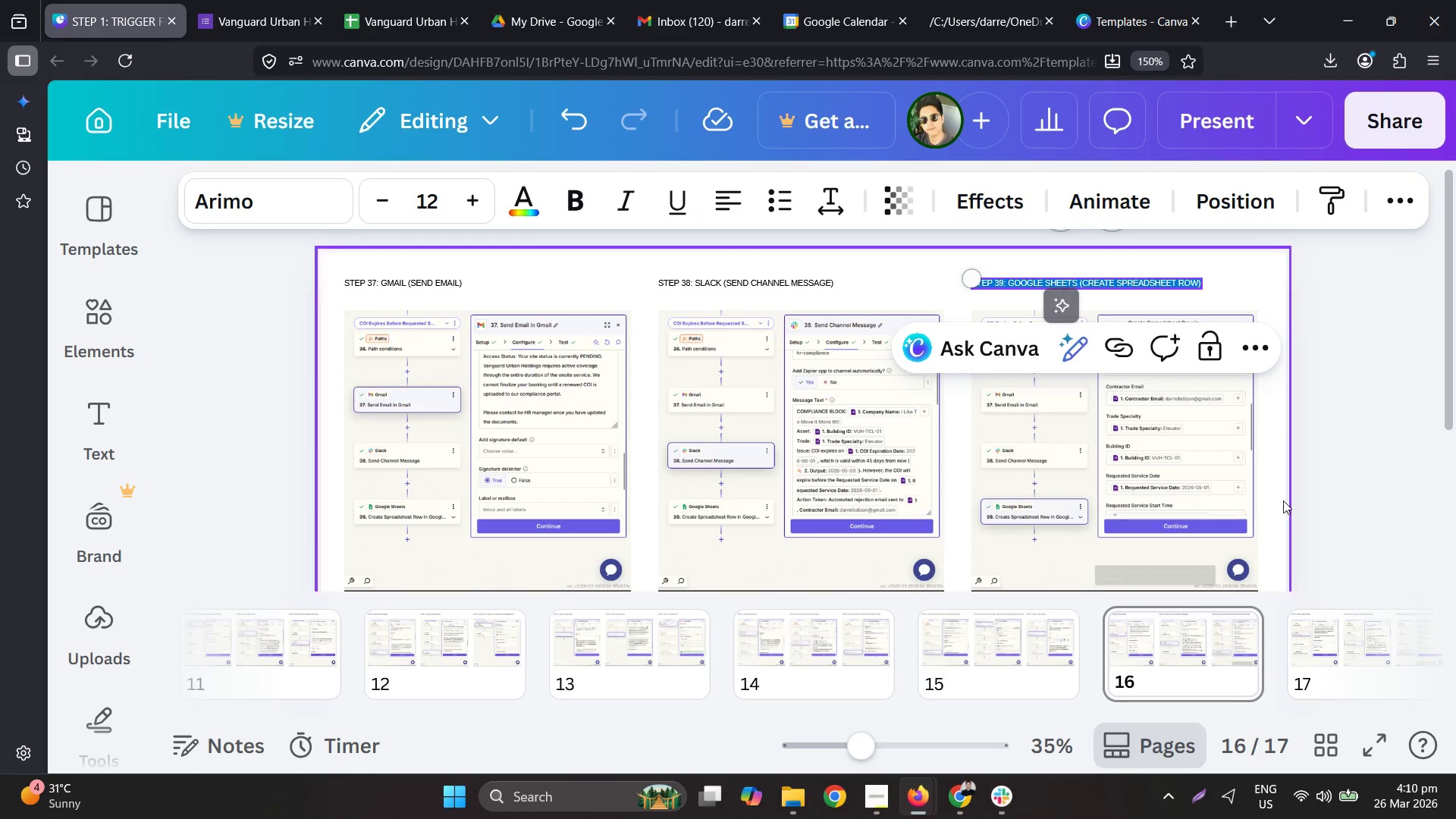 
key(Control+C)
 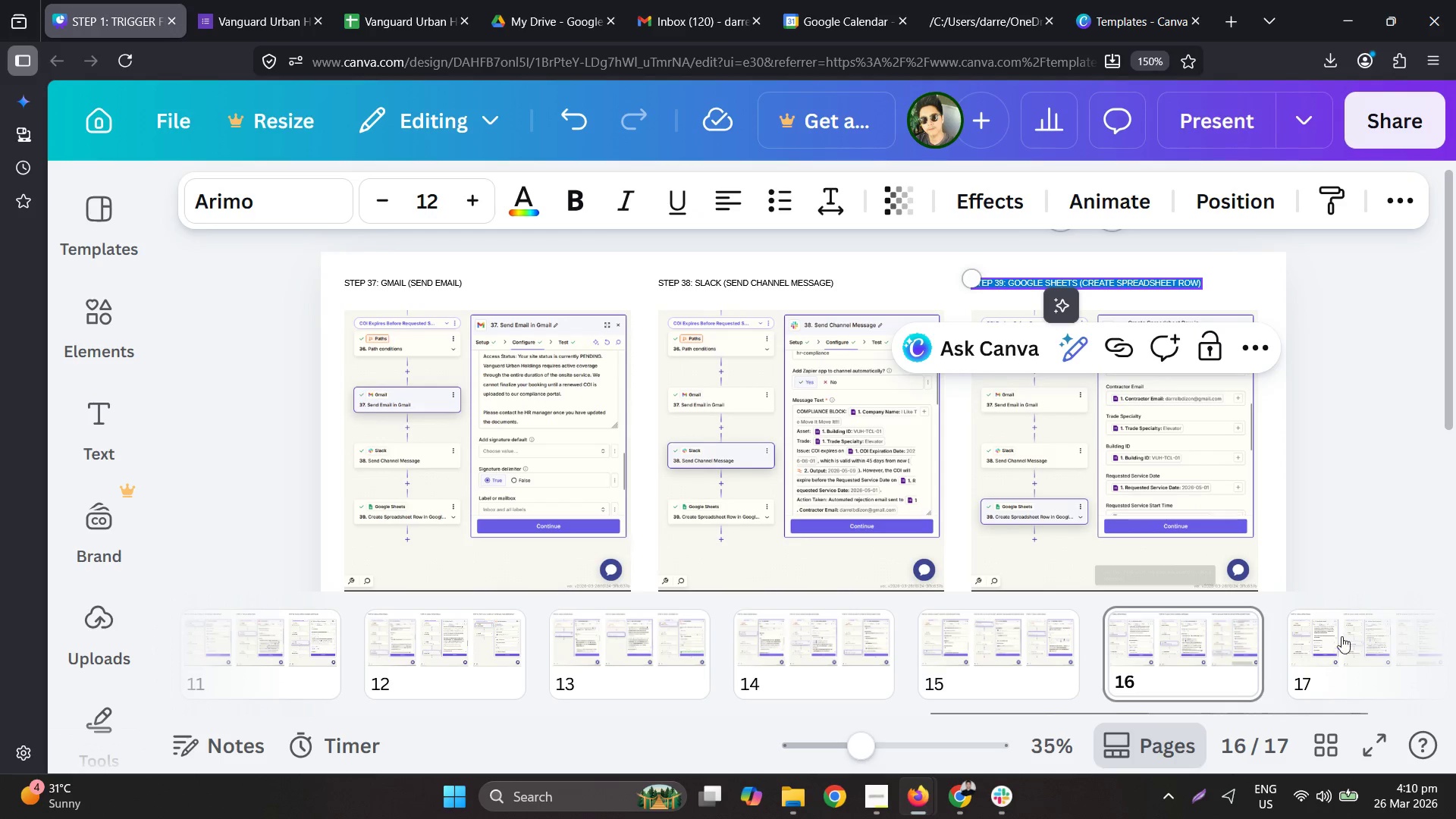 
left_click([1341, 635])
 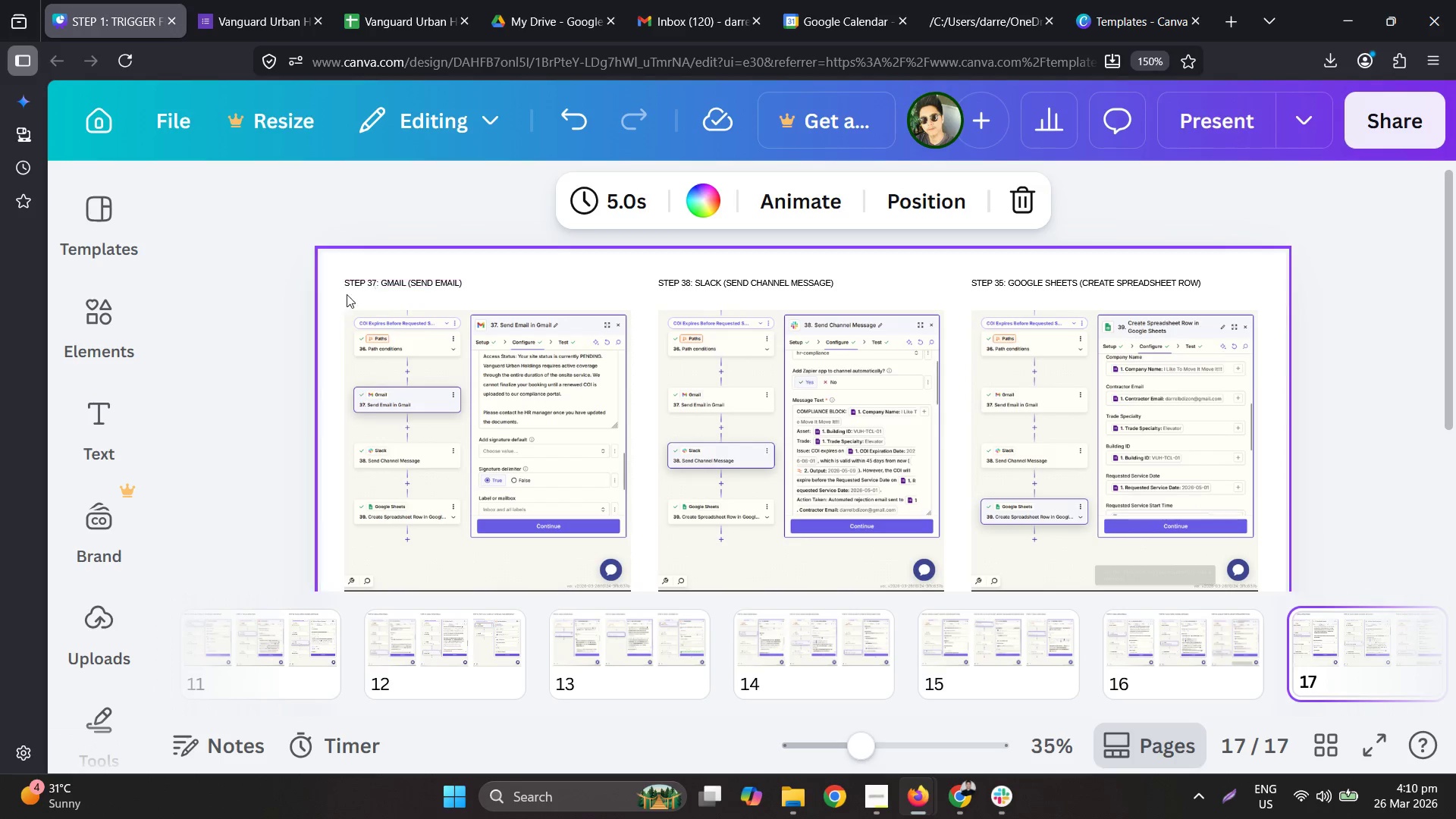 
left_click([391, 284])
 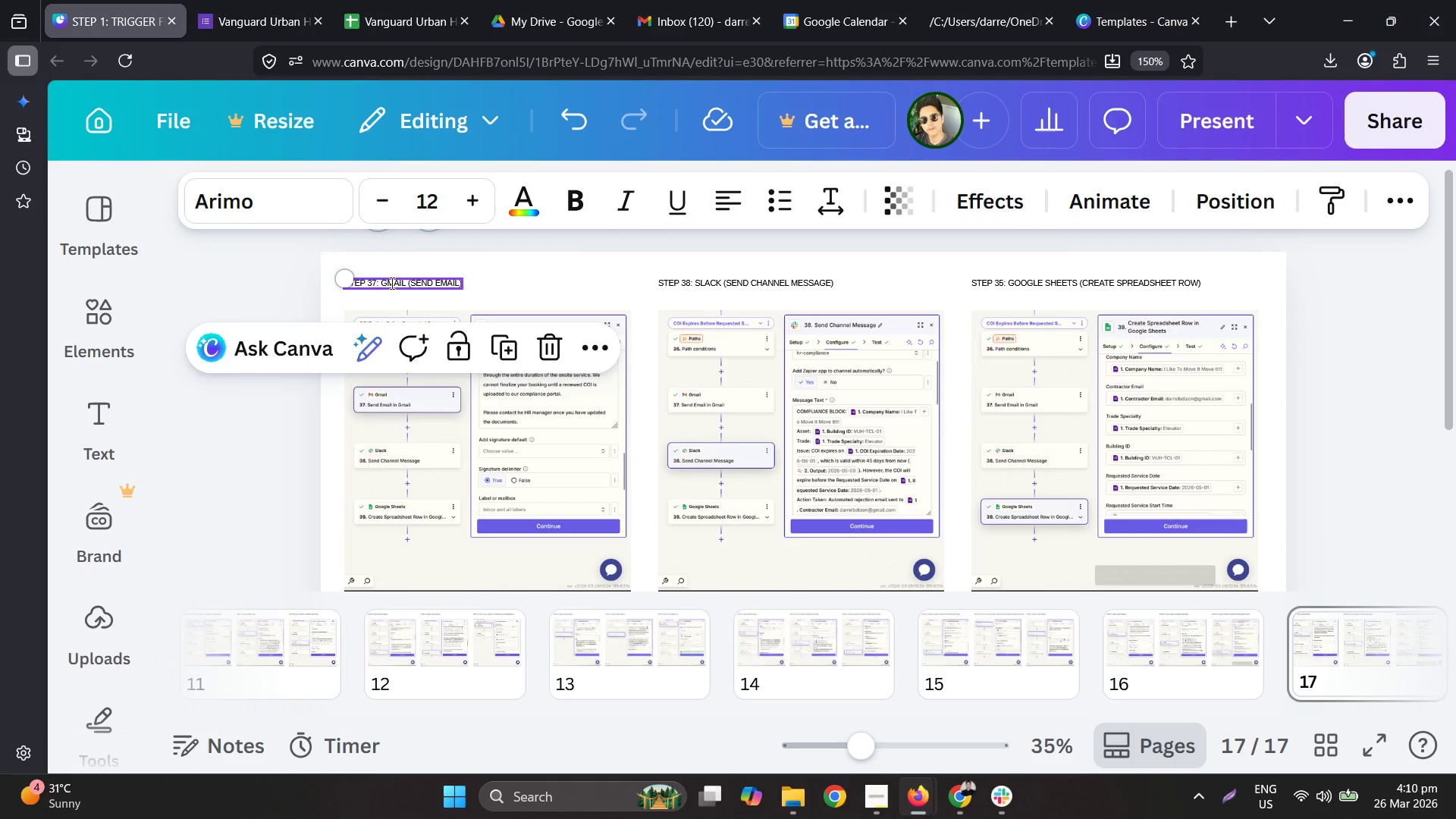 
key(Control+ControlLeft)
 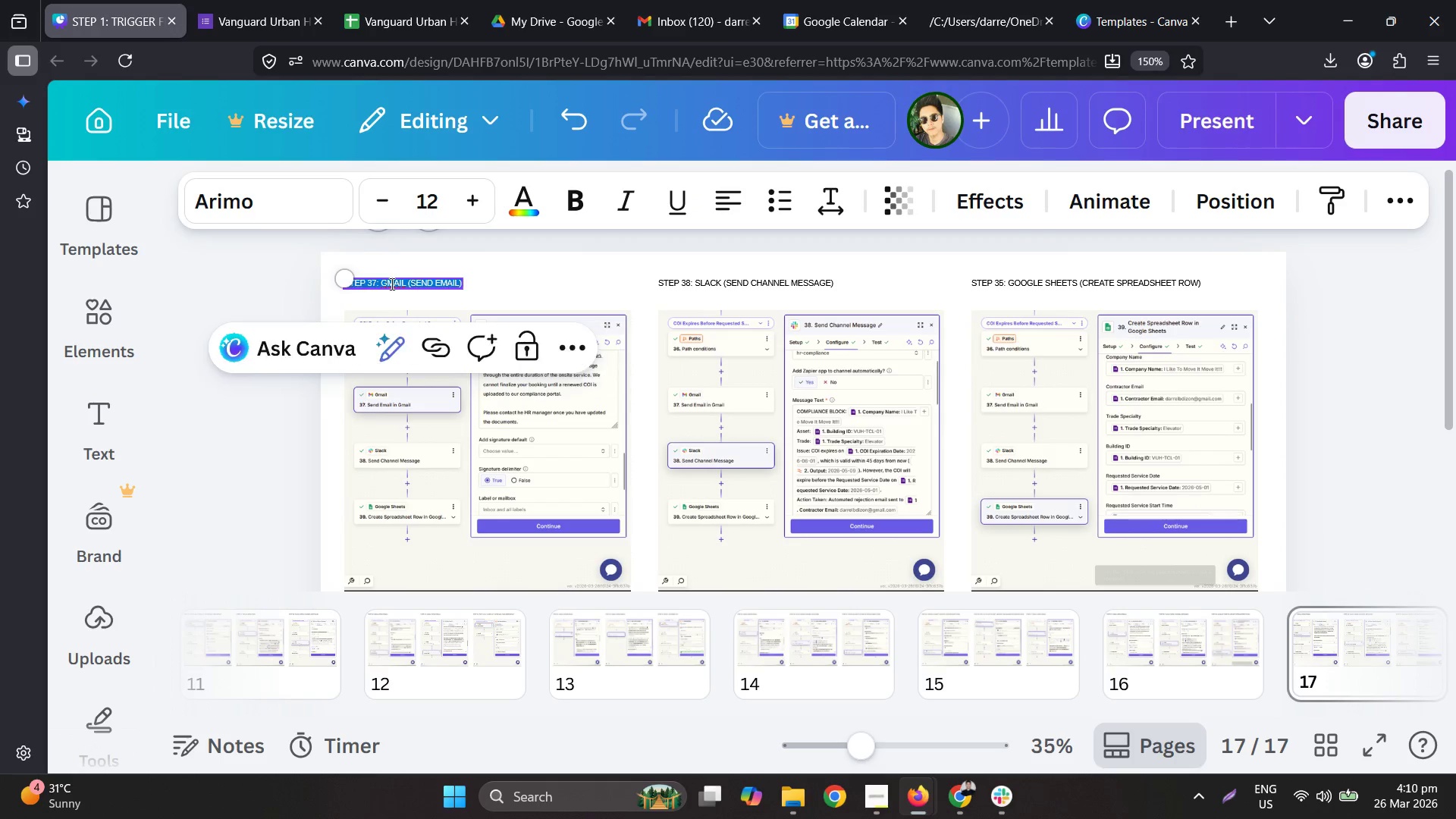 
key(Control+V)
 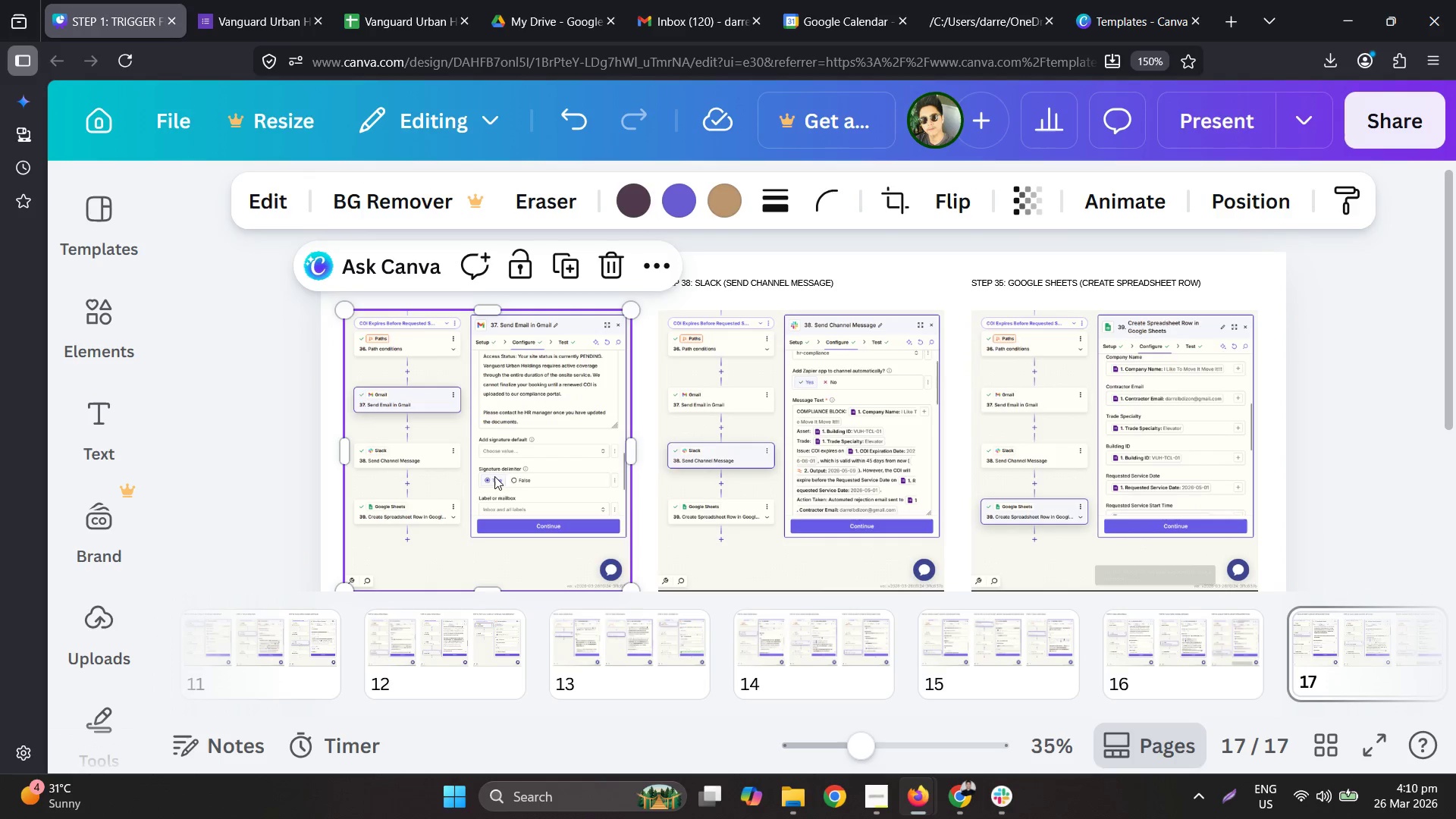 
double_click([780, 426])
 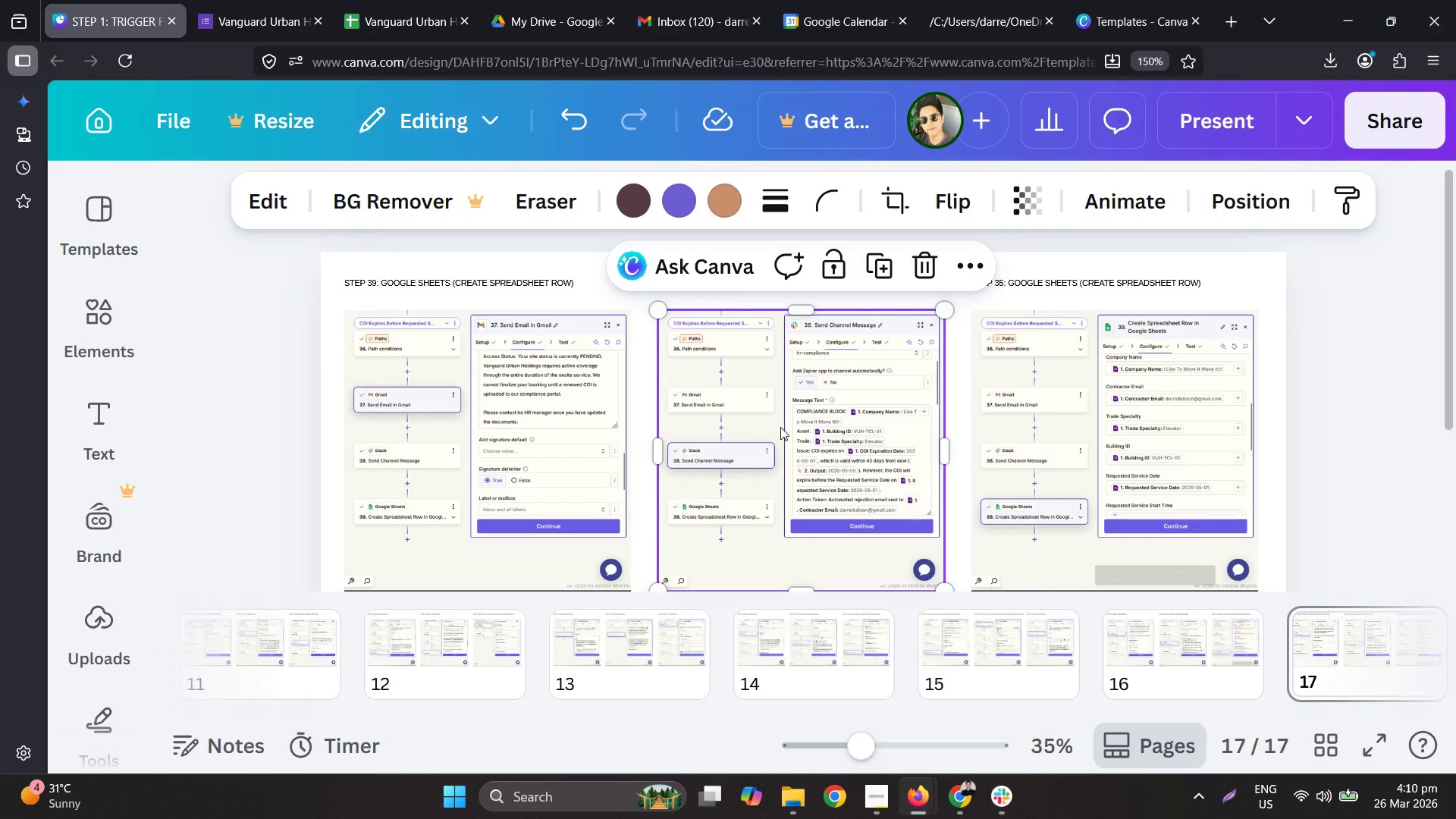 
key(Delete)
 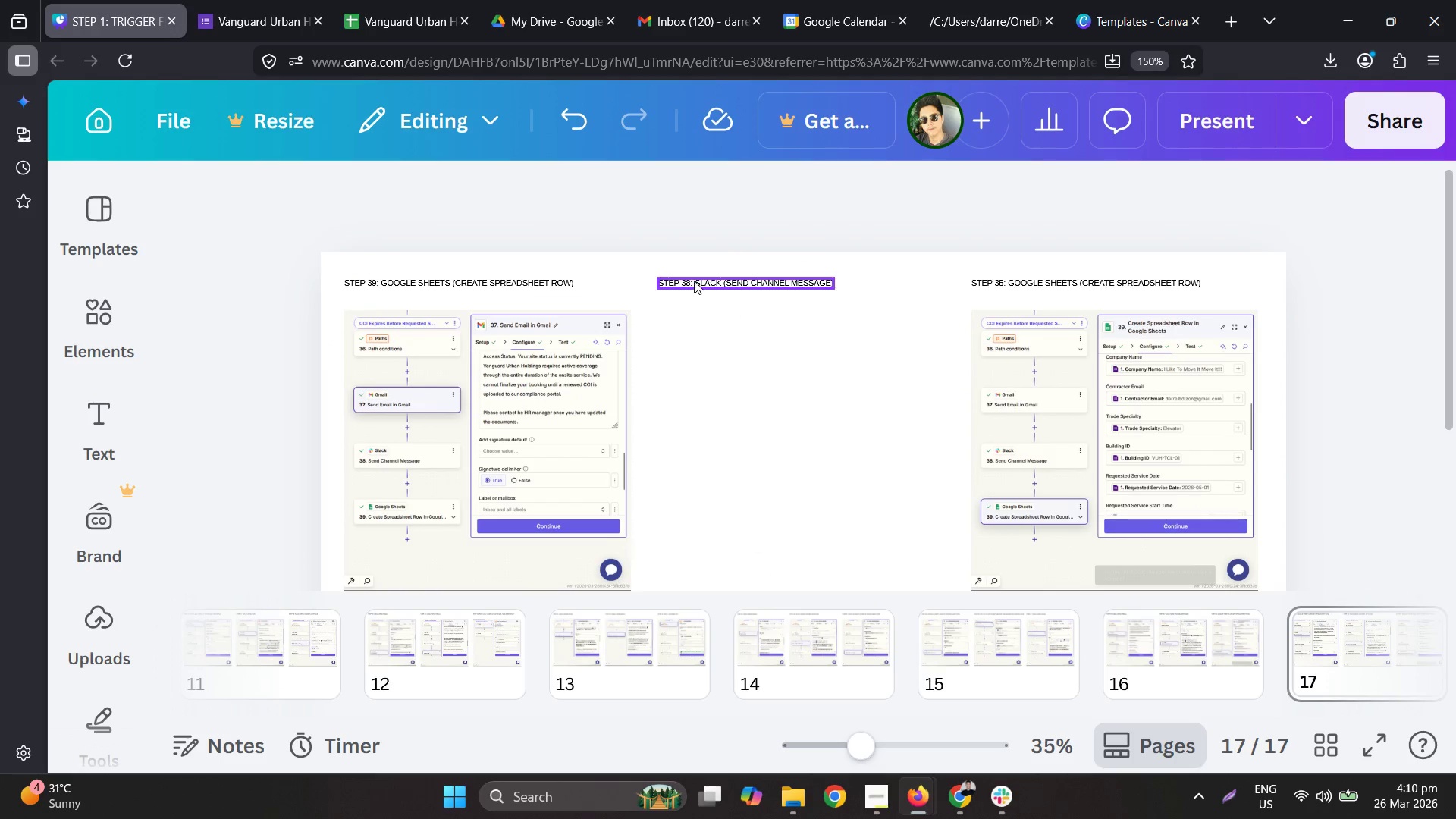 
left_click([694, 280])
 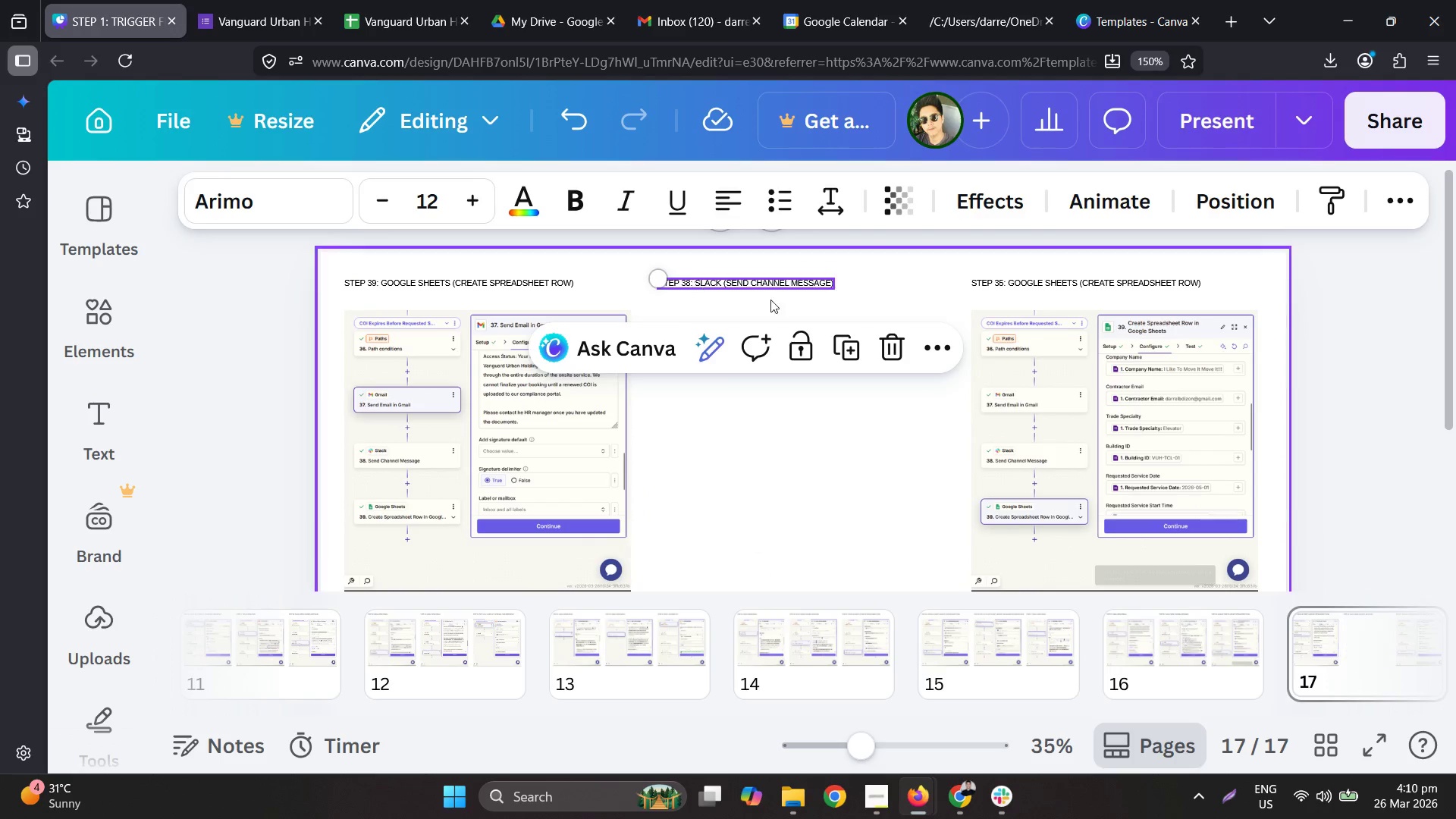 
key(Delete)
 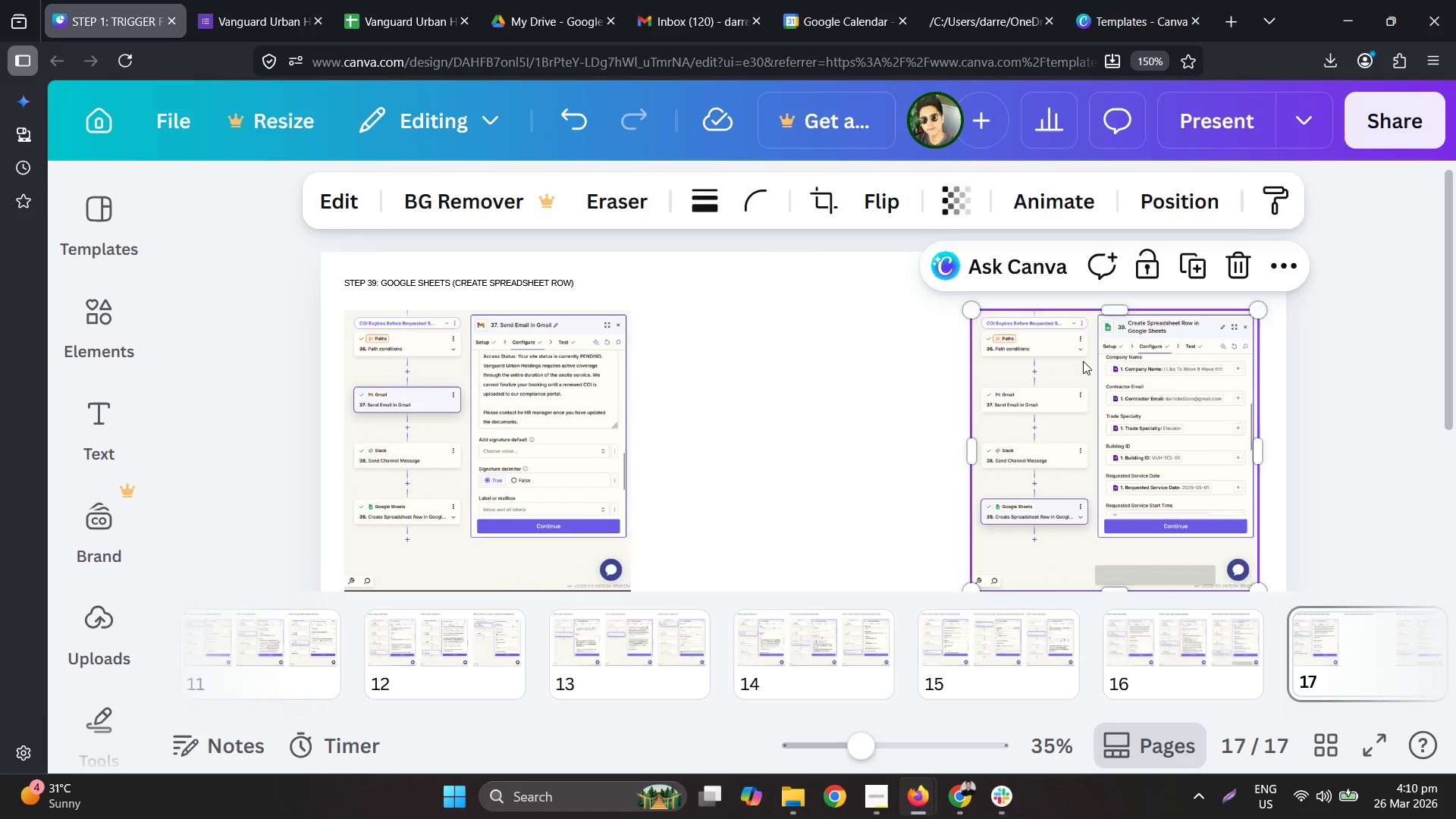 
key(Delete)
 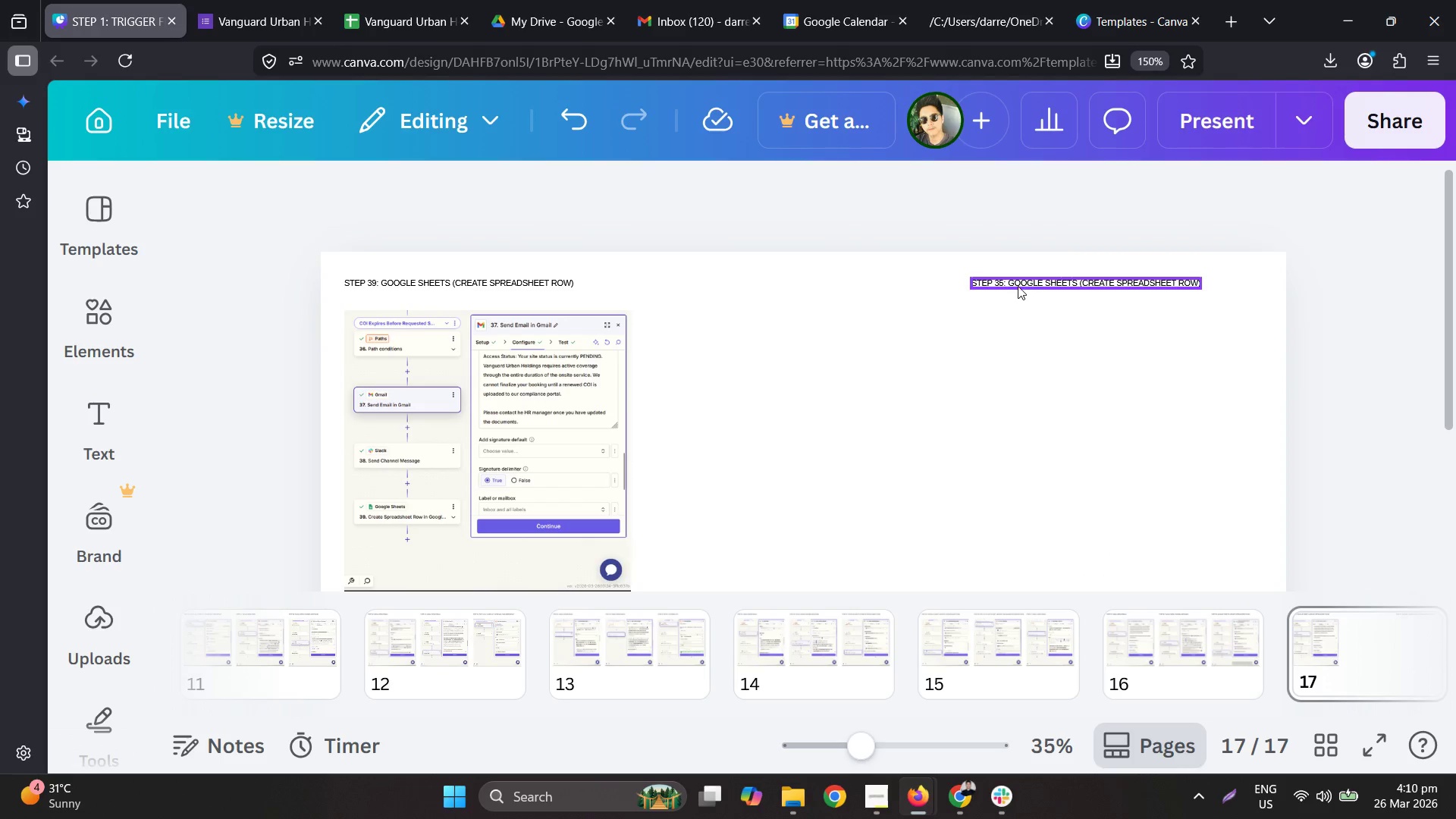 
key(Delete)
 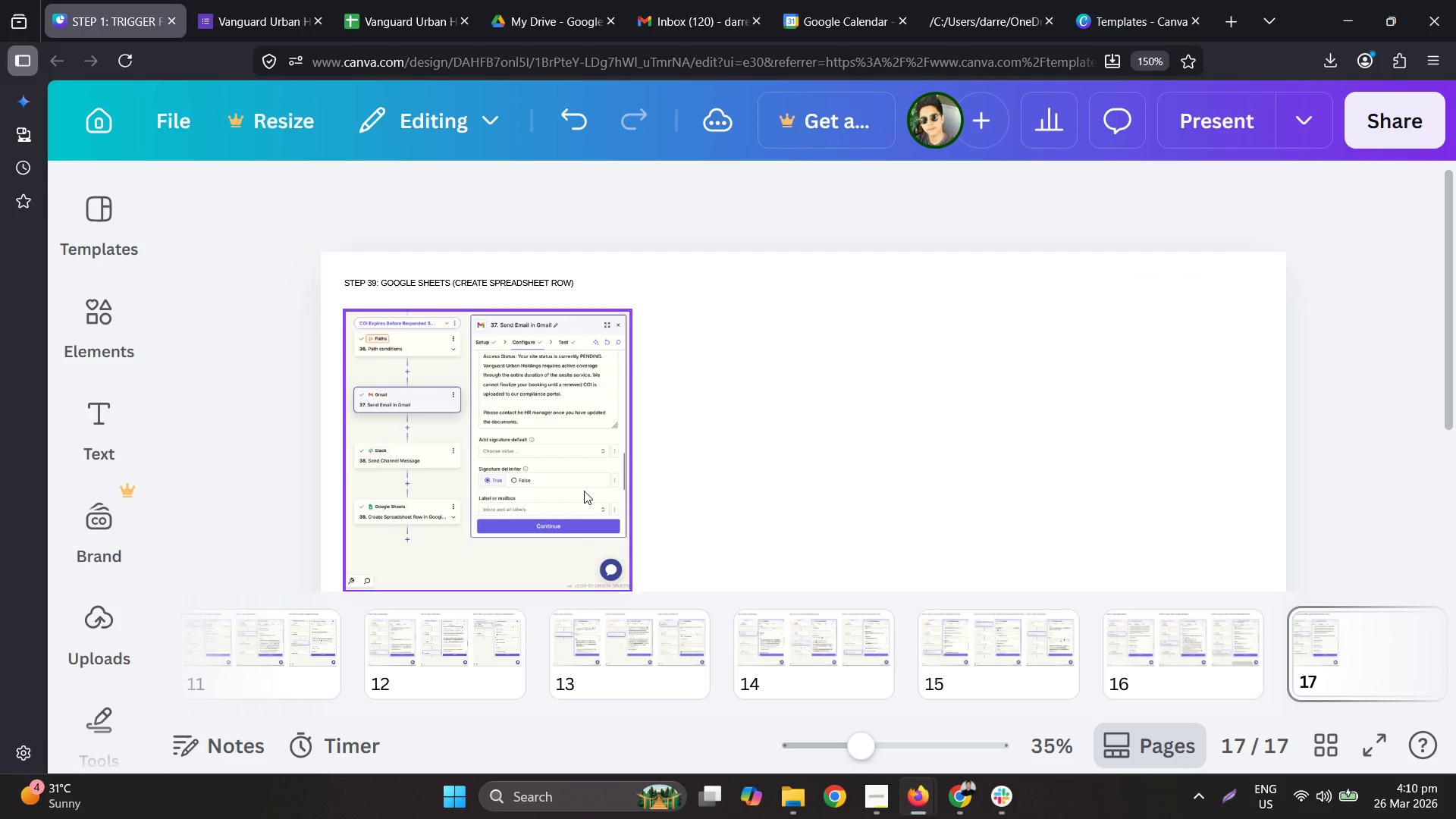 
left_click([467, 454])
 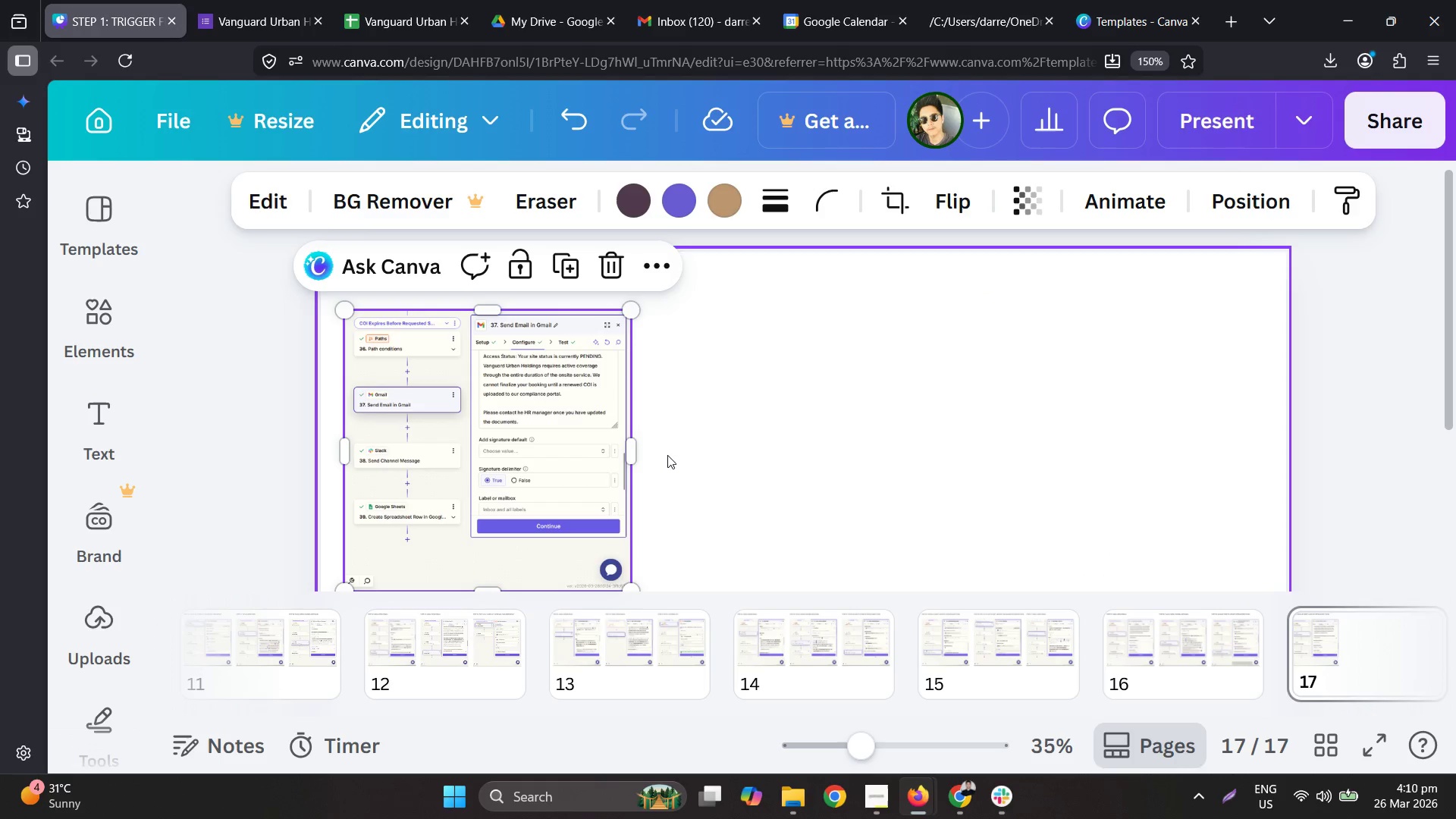 
hold_key(key=ControlLeft, duration=0.42)
scroll: coordinate [686, 456], scroll_direction: down, amount: 1.0
 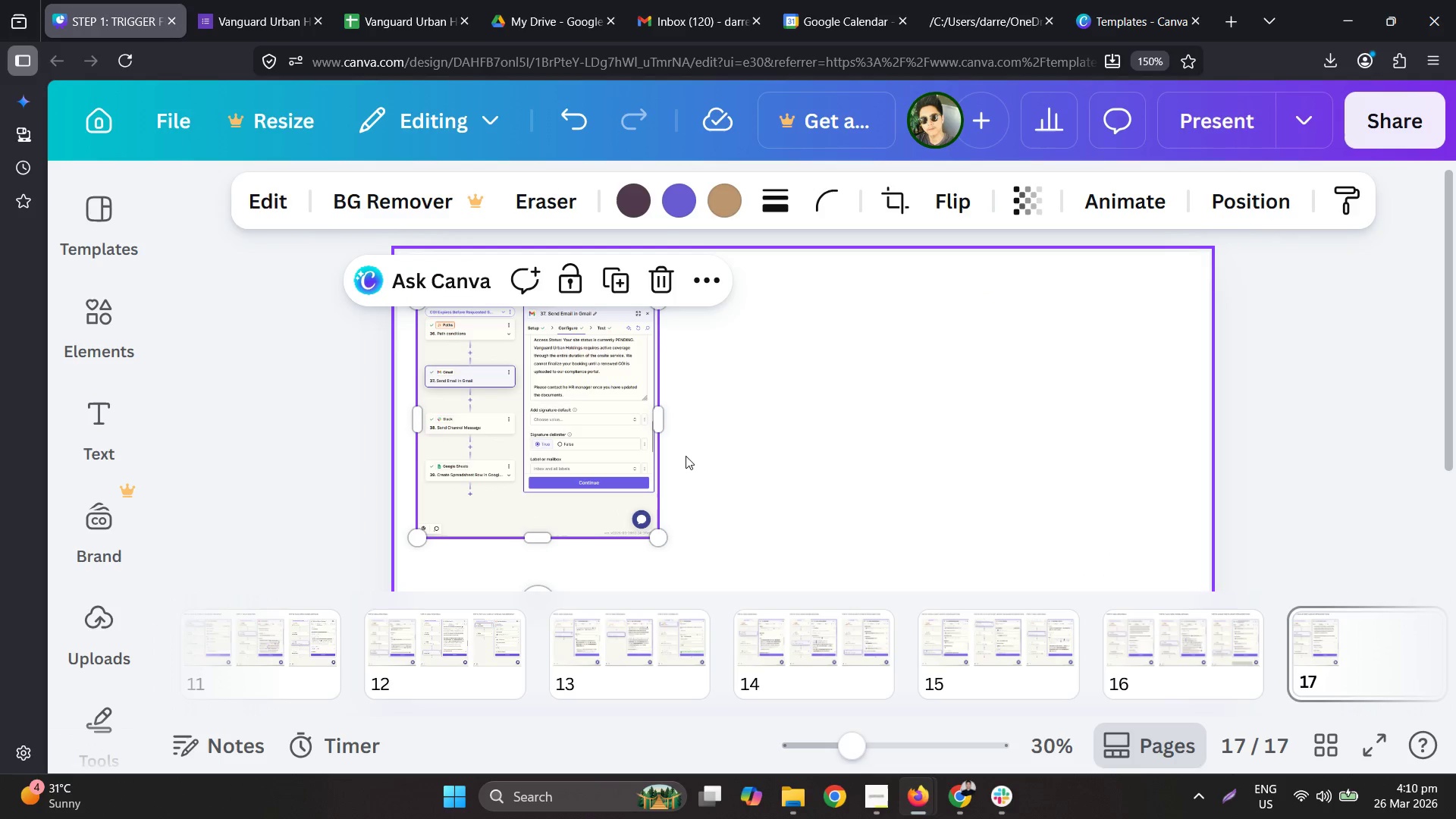 
key(Control+Z)
 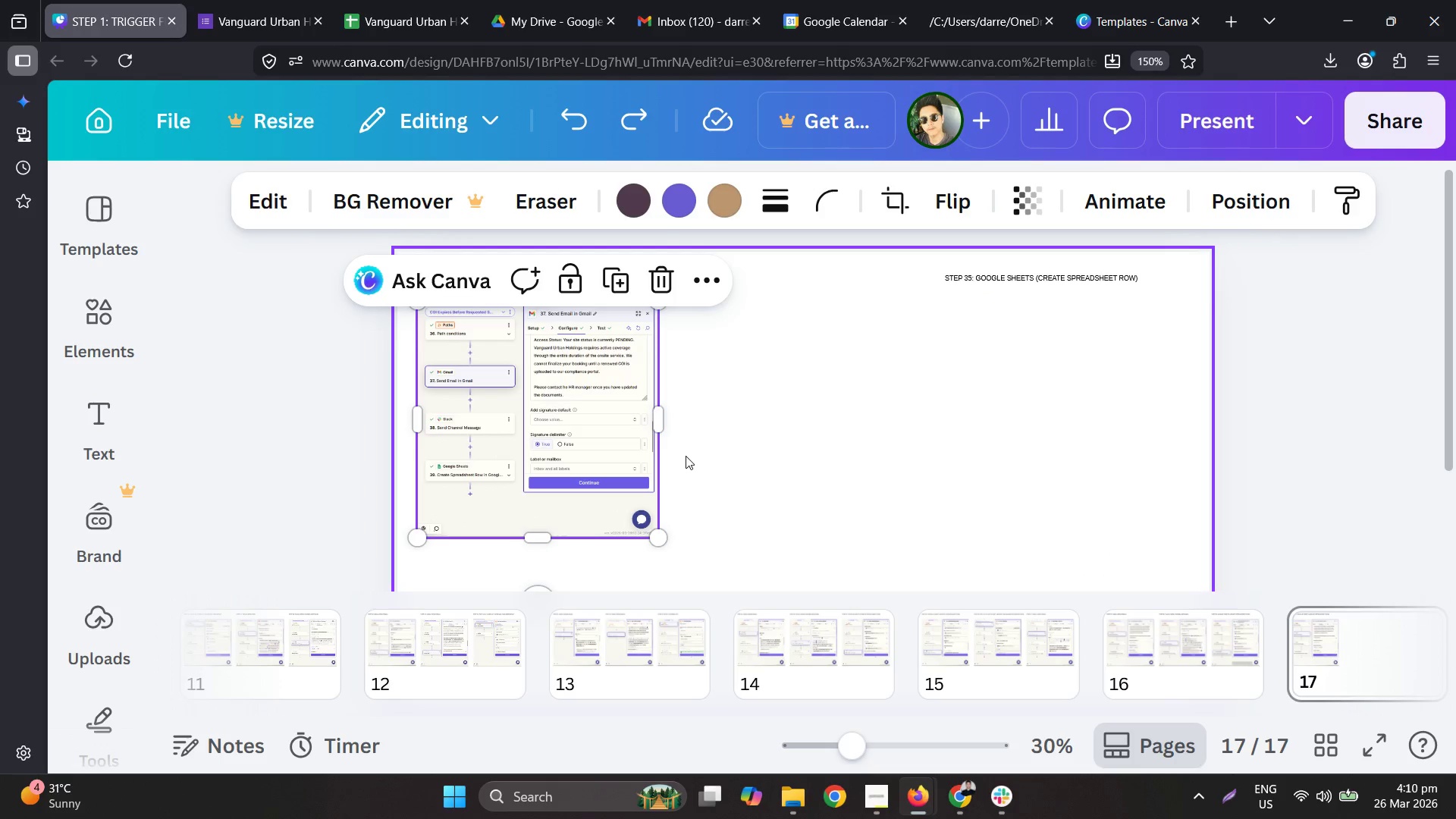 
key(Control+Z)
 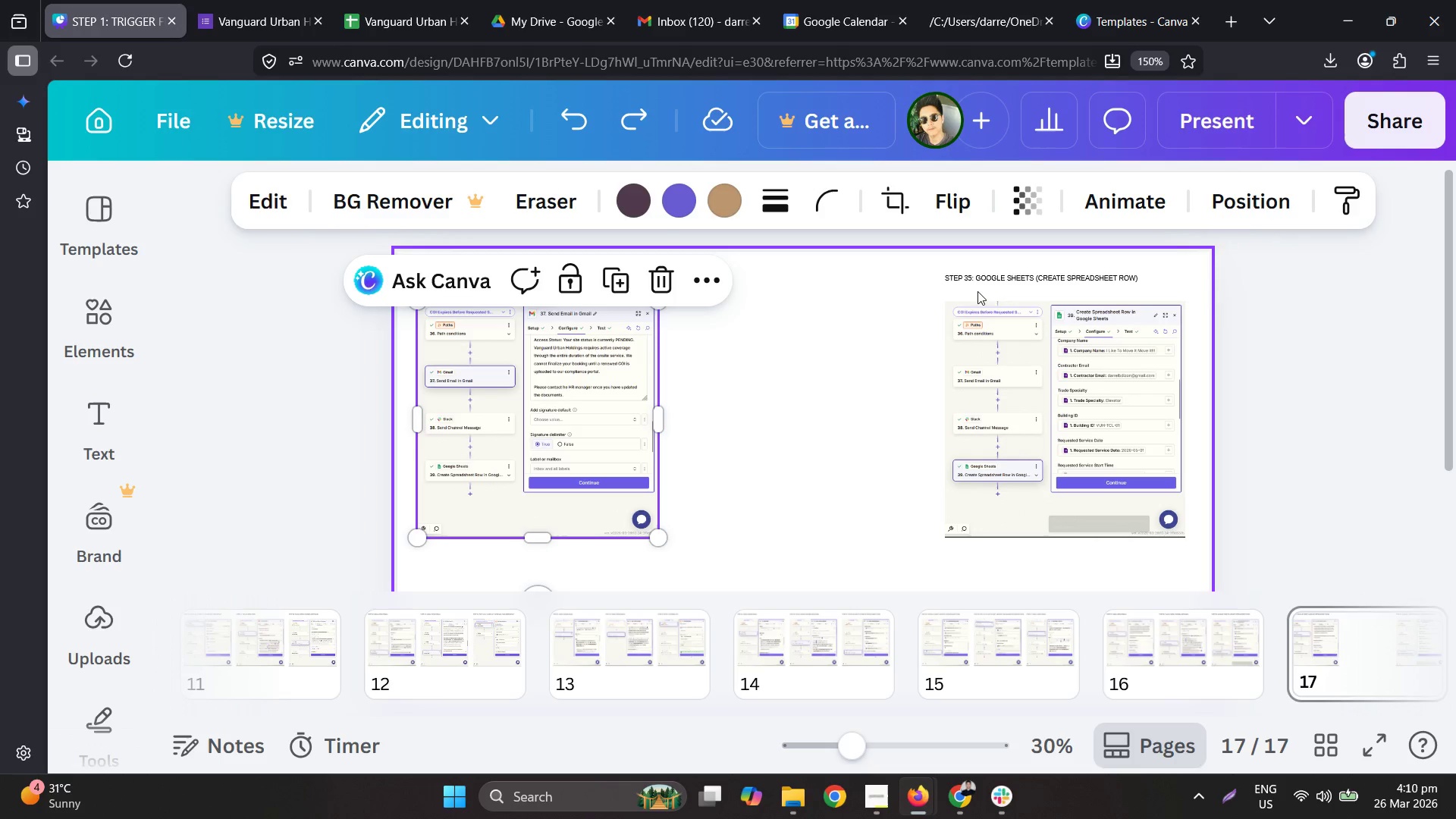 
left_click([975, 278])
 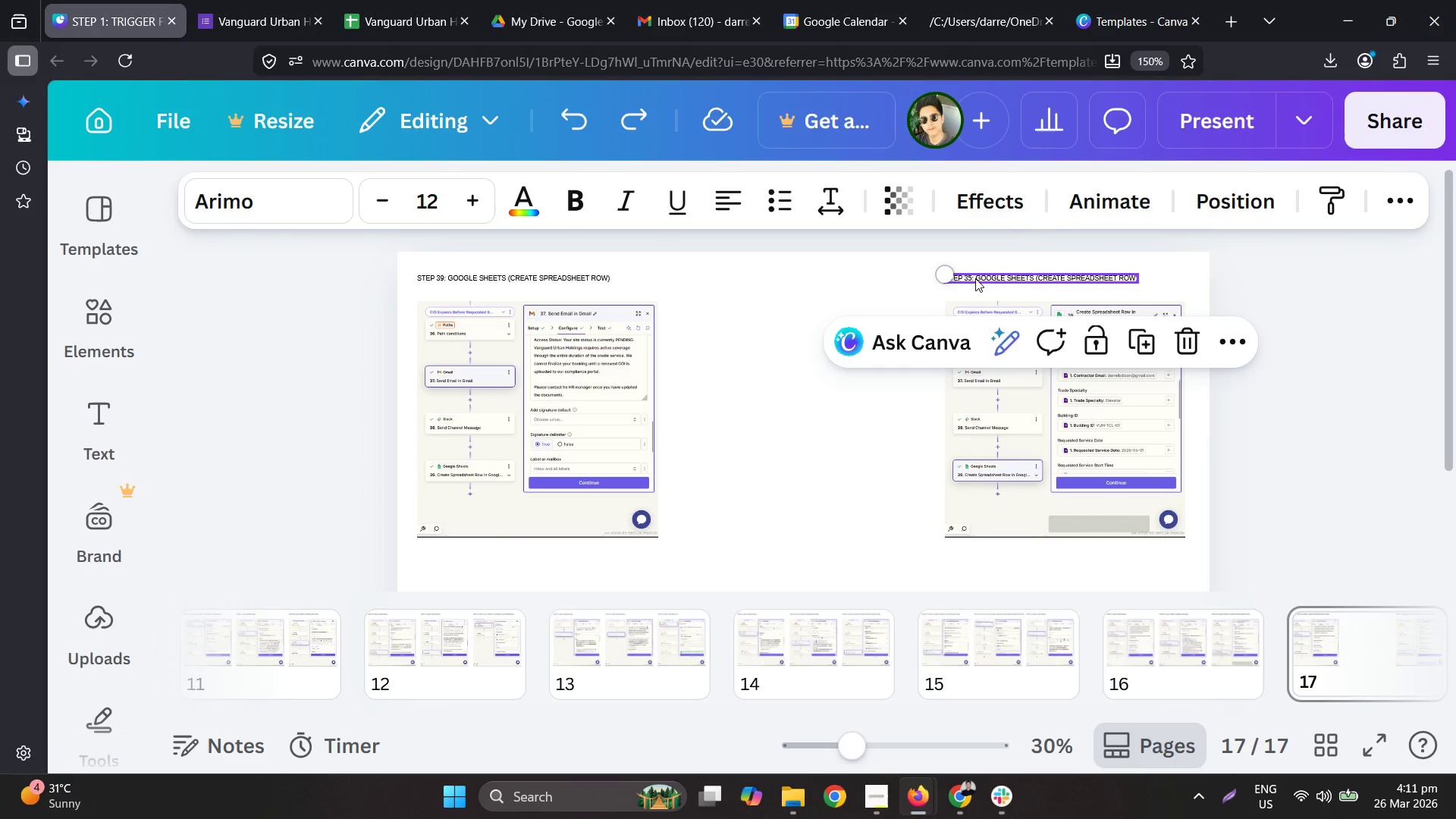 
key(Delete)
 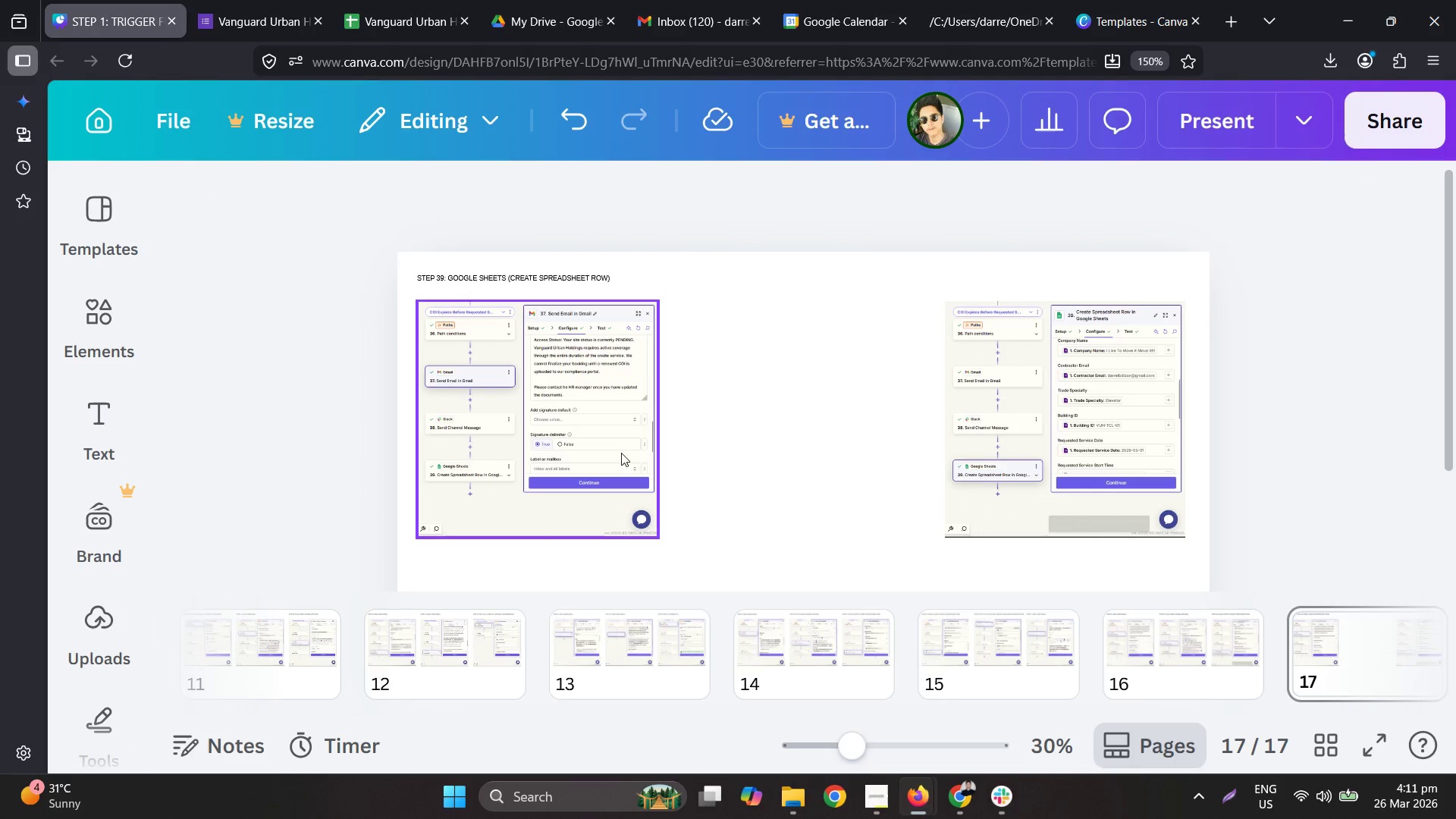 
hold_key(key=ControlLeft, duration=0.53)
scroll: coordinate [615, 446], scroll_direction: up, amount: 1.0
 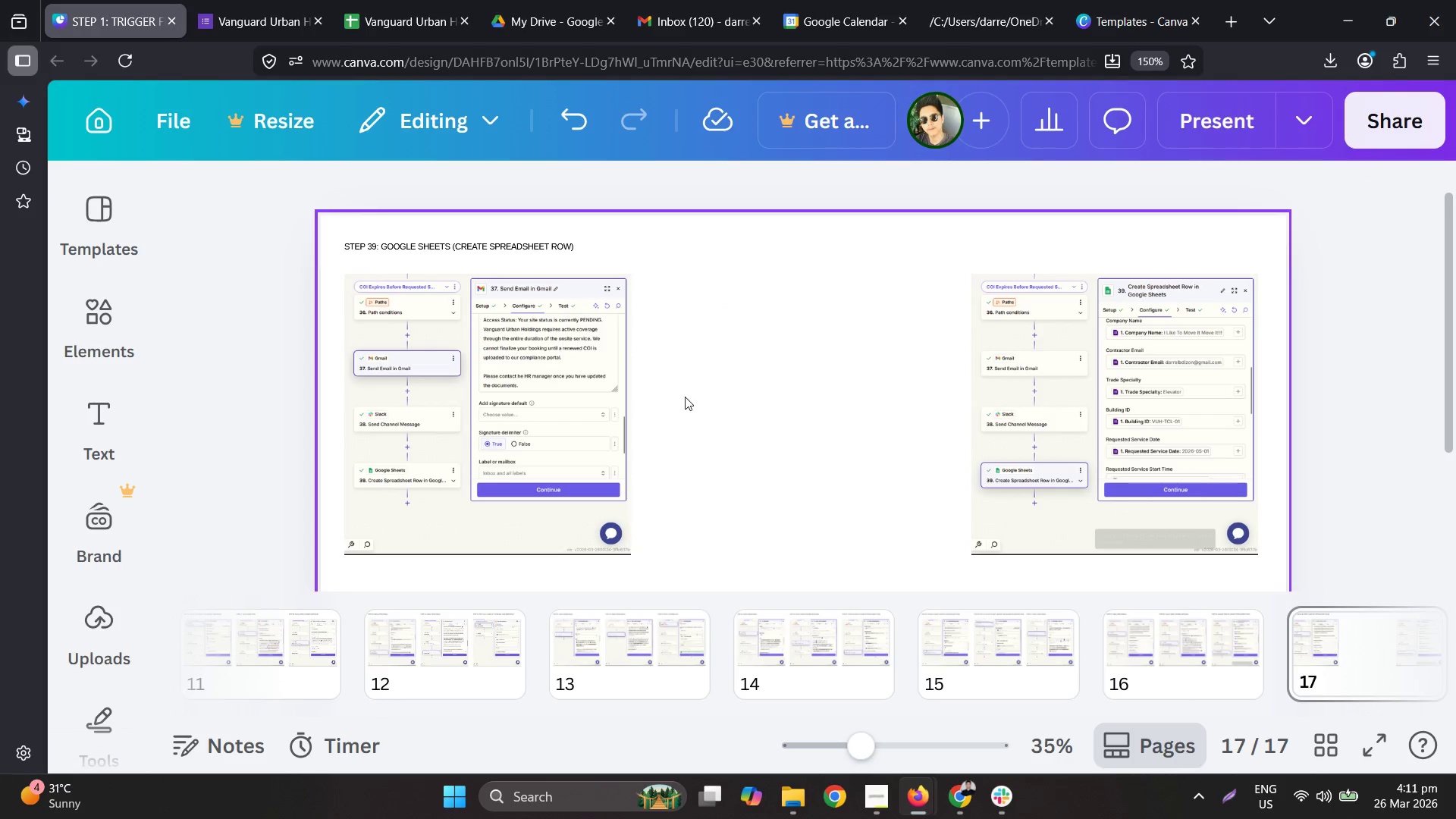 
left_click([573, 387])
 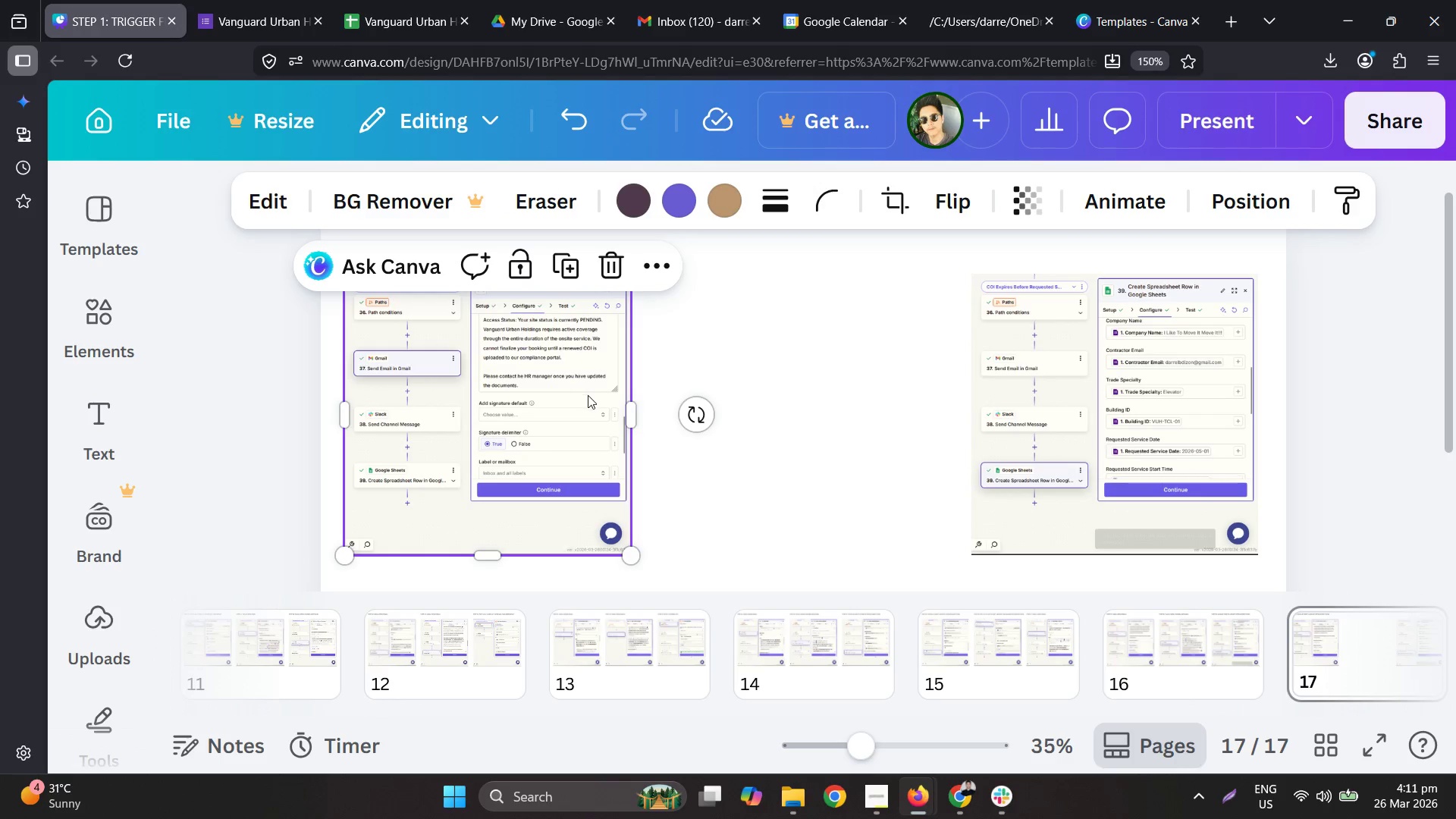 
key(Delete)
 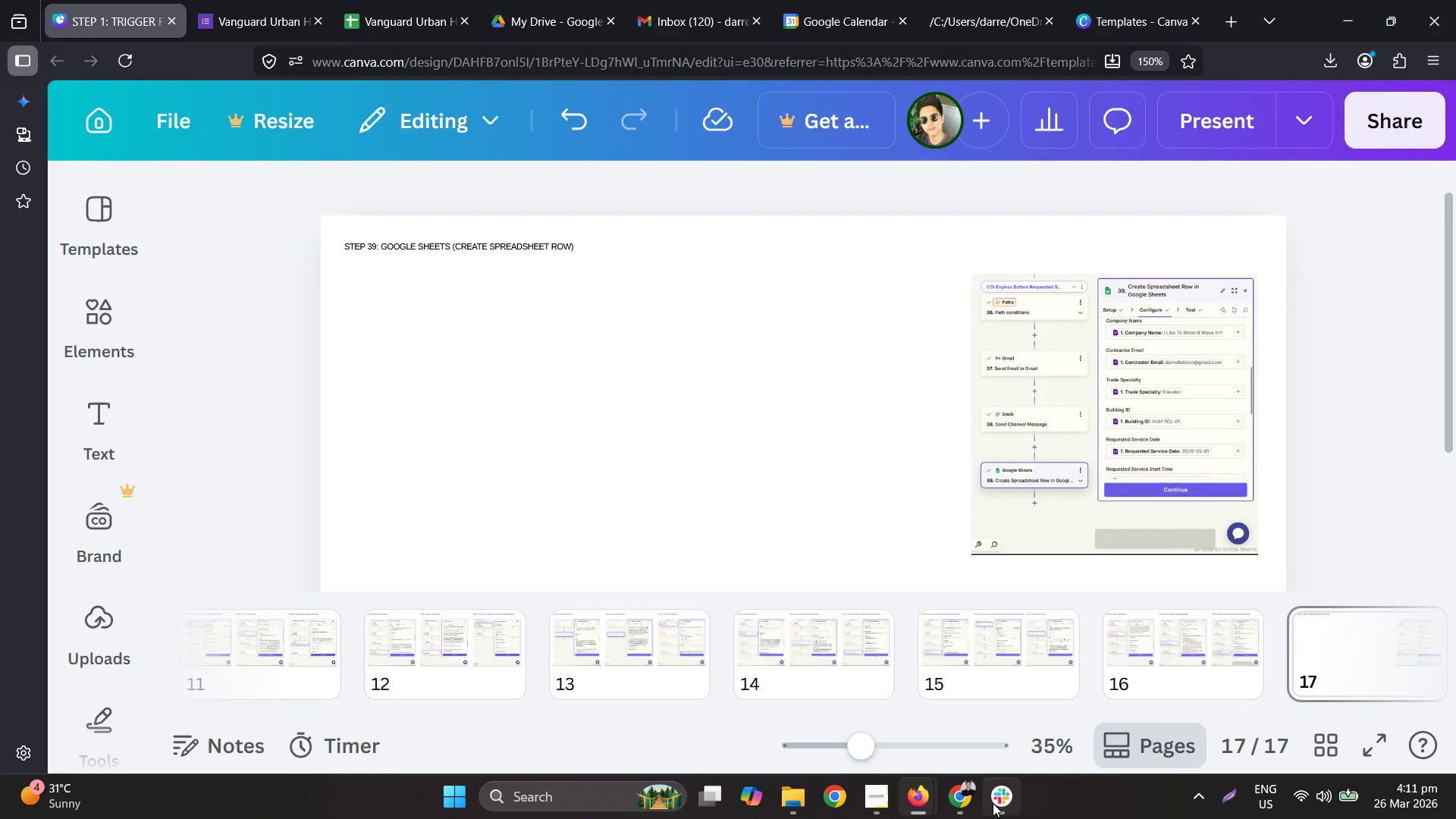 
mouse_move([893, 789])
 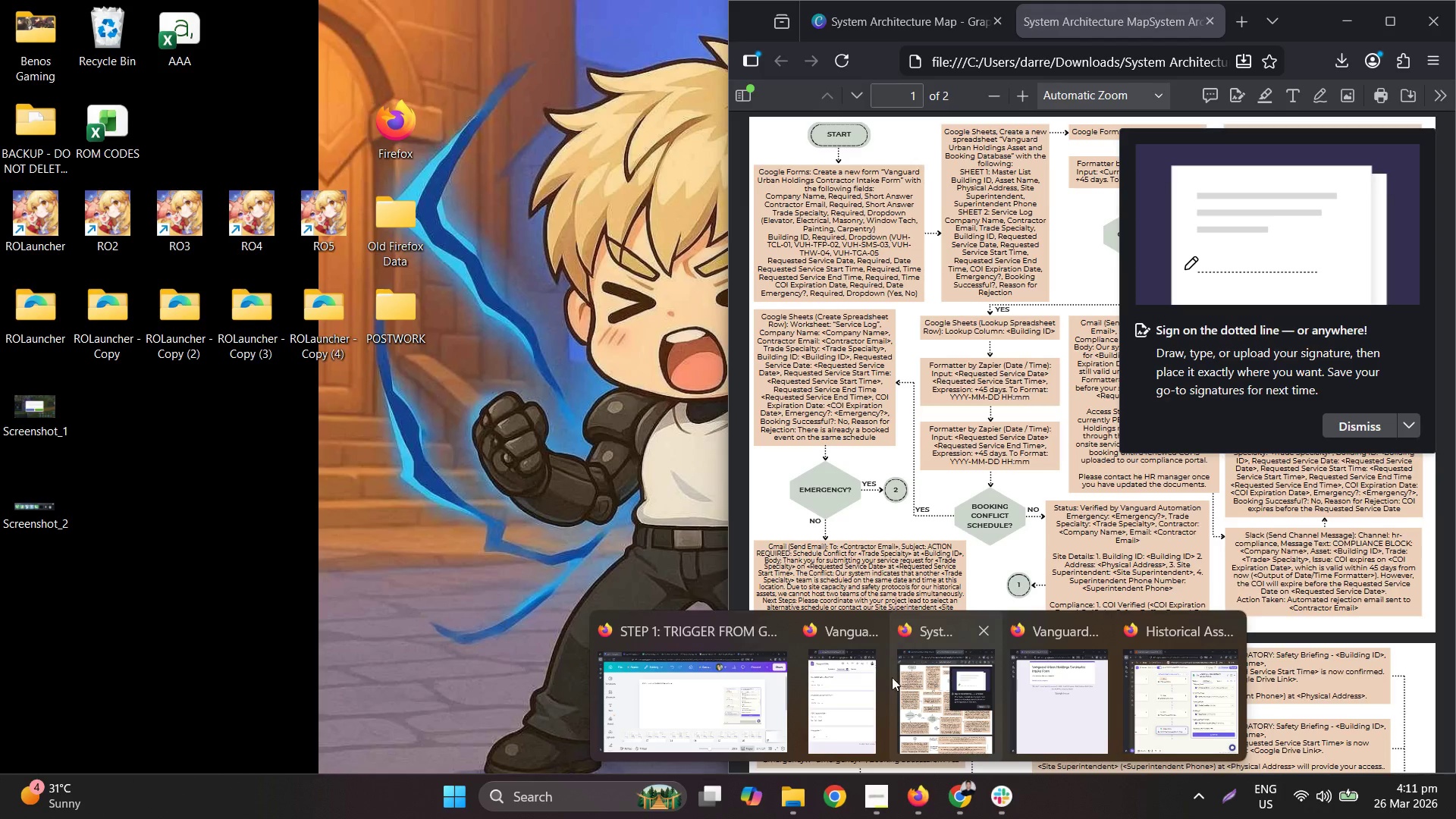 
left_click([1125, 679])
 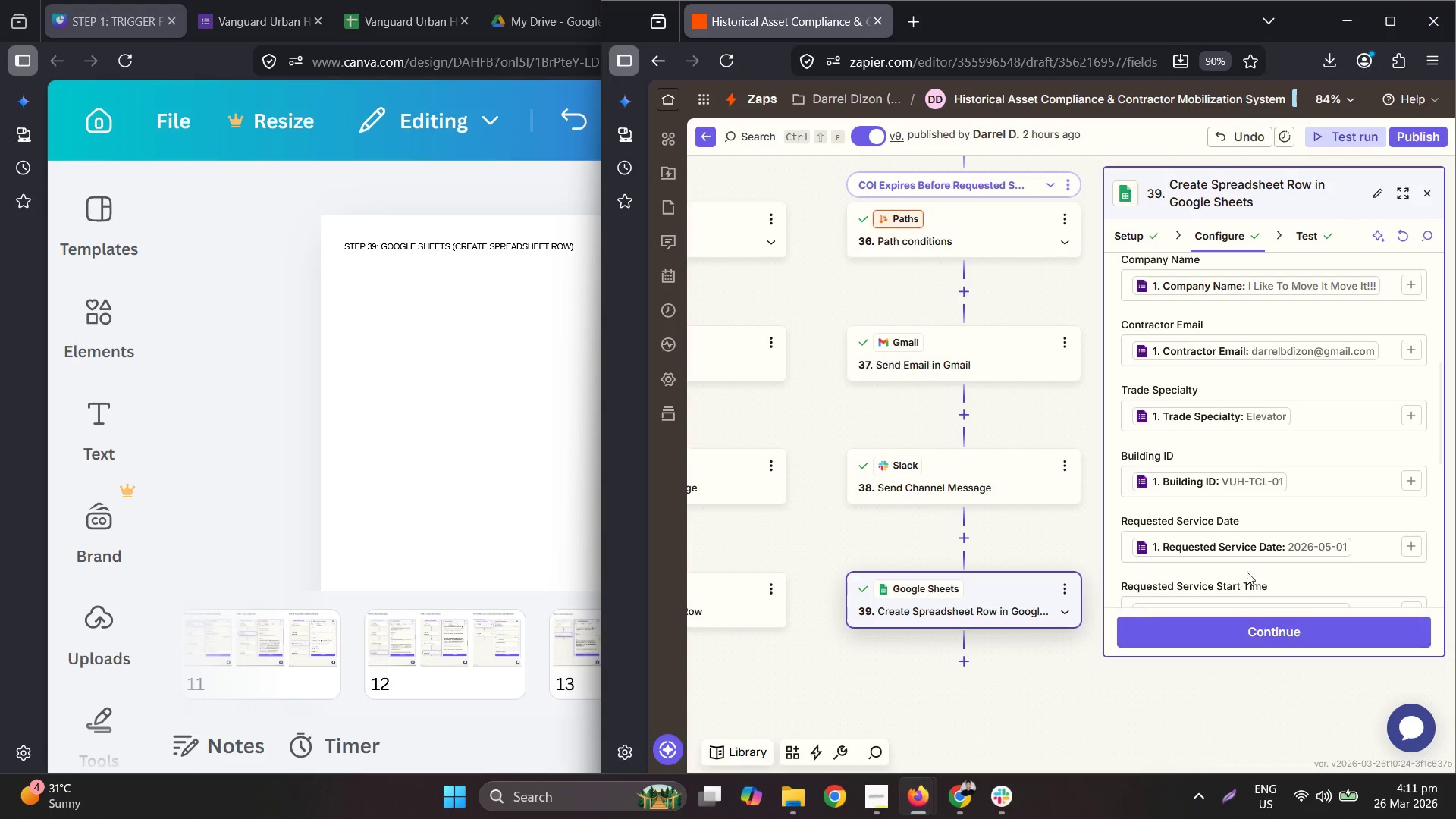 
scroll: coordinate [1250, 560], scroll_direction: down, amount: 3.0
 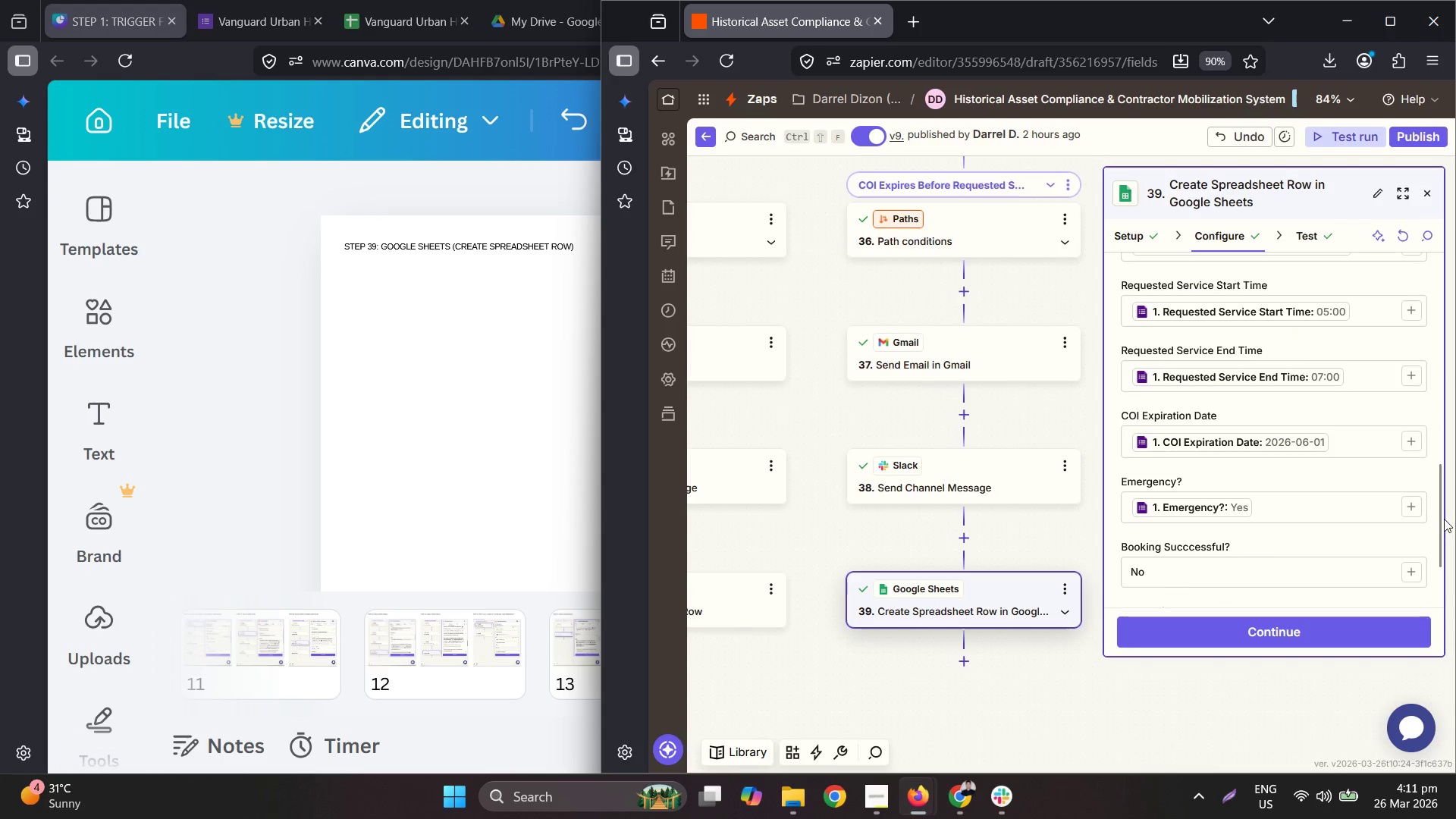 
left_click_drag(start_coordinate=[1444, 516], to_coordinate=[1448, 529])
 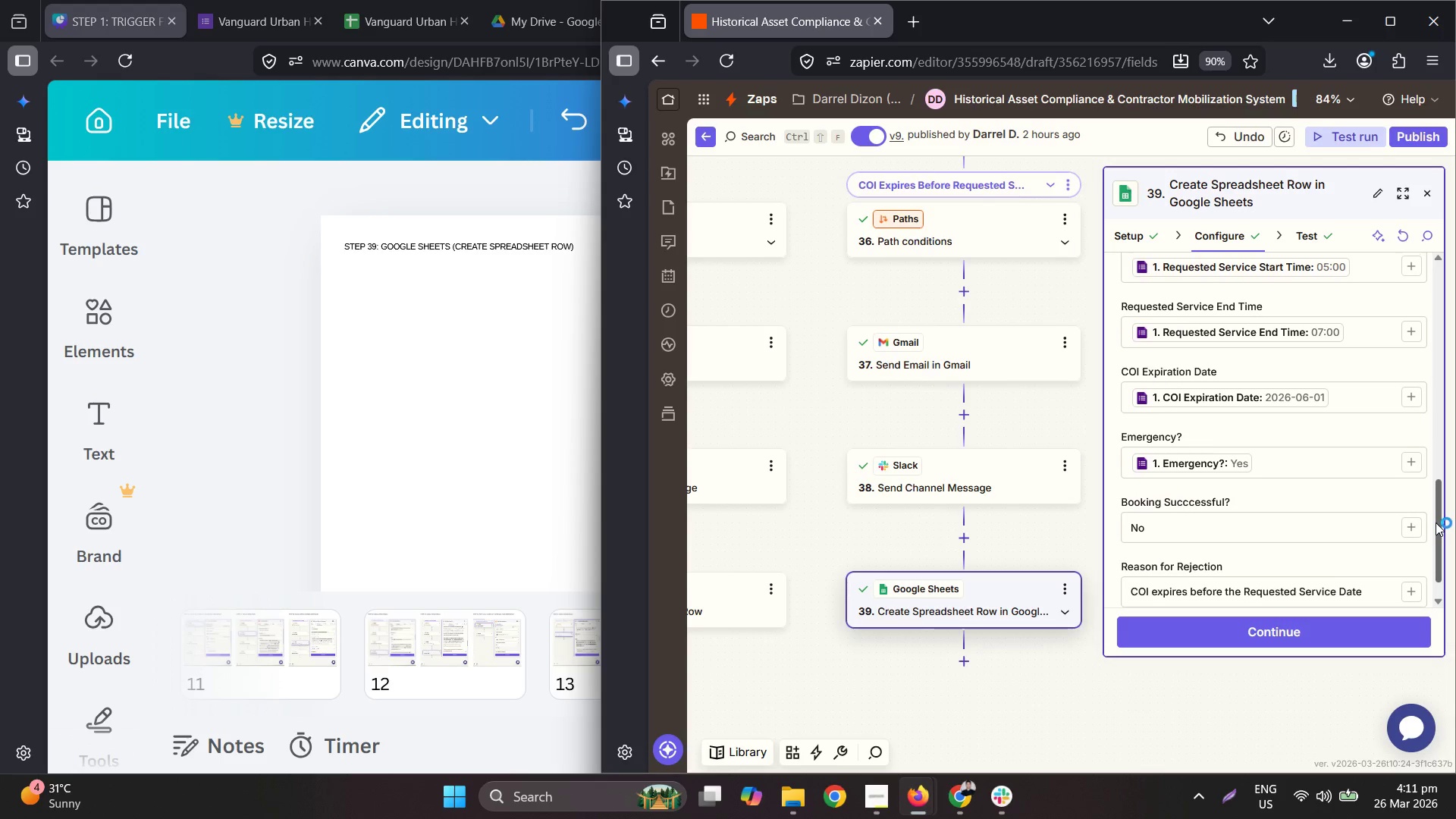 
left_click([1216, 799])
 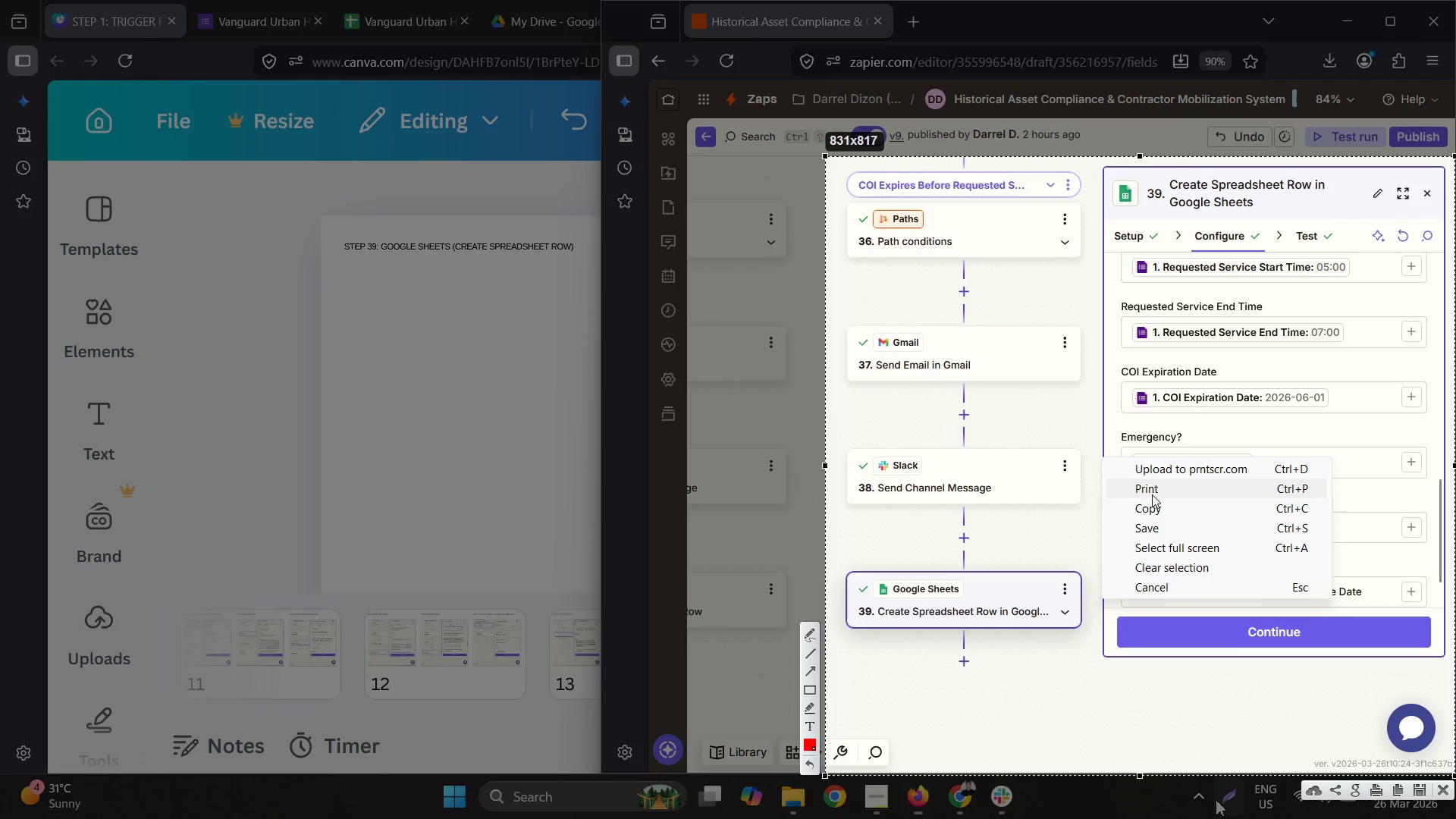 
left_click([1163, 501])
 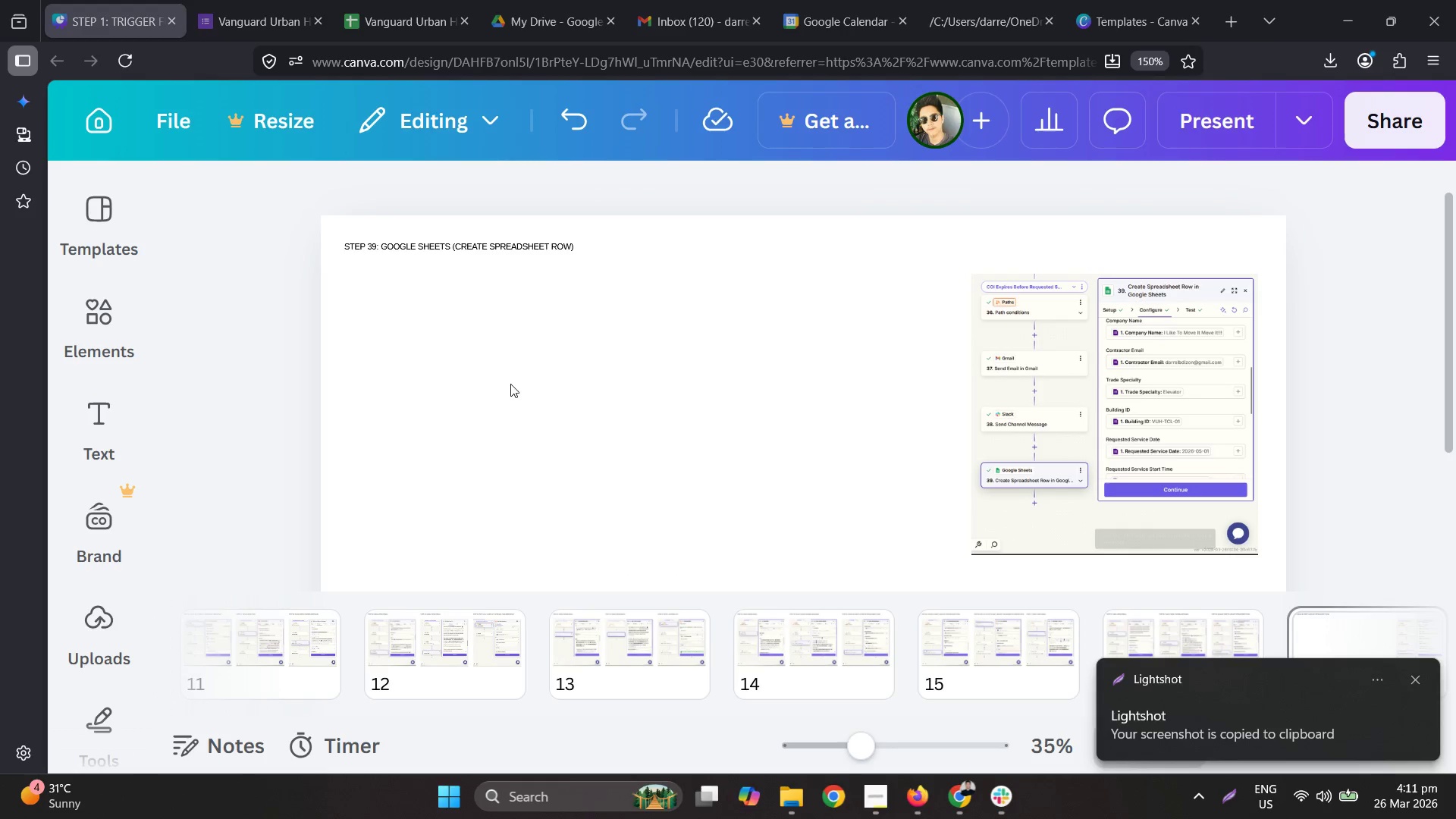 
key(Control+ControlLeft)
 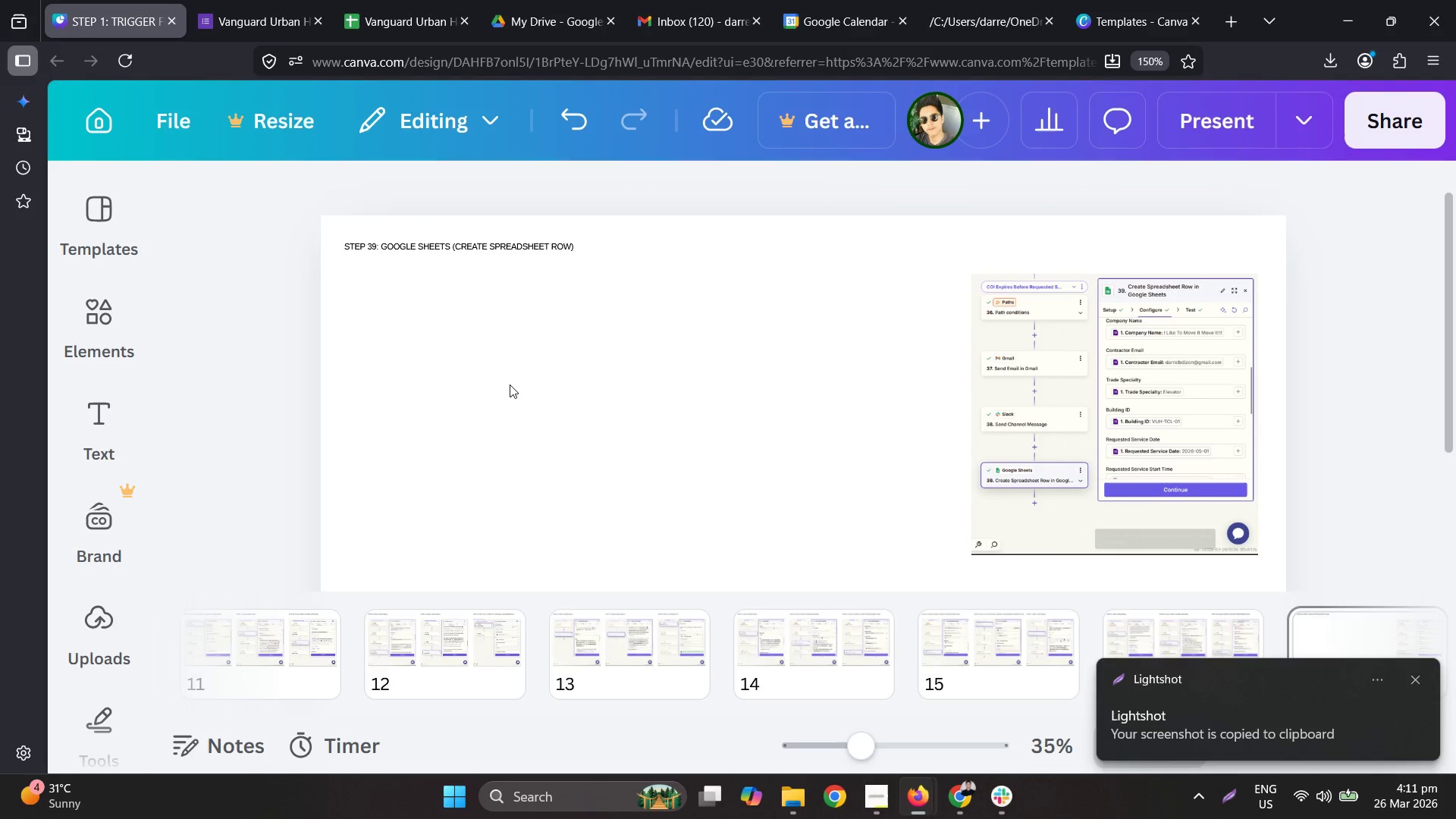 
key(V)
 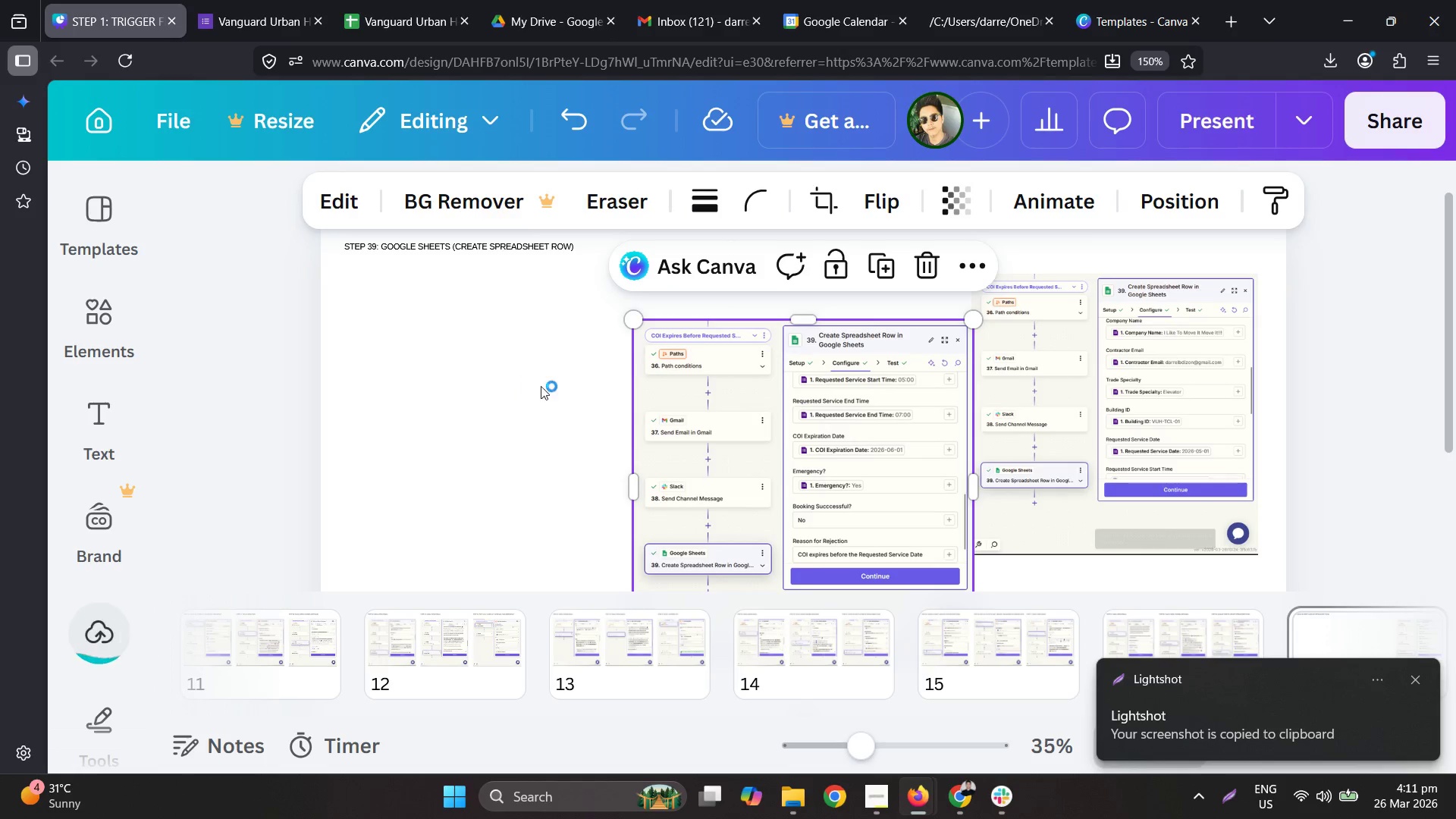 
hold_key(key=ControlLeft, duration=0.44)
 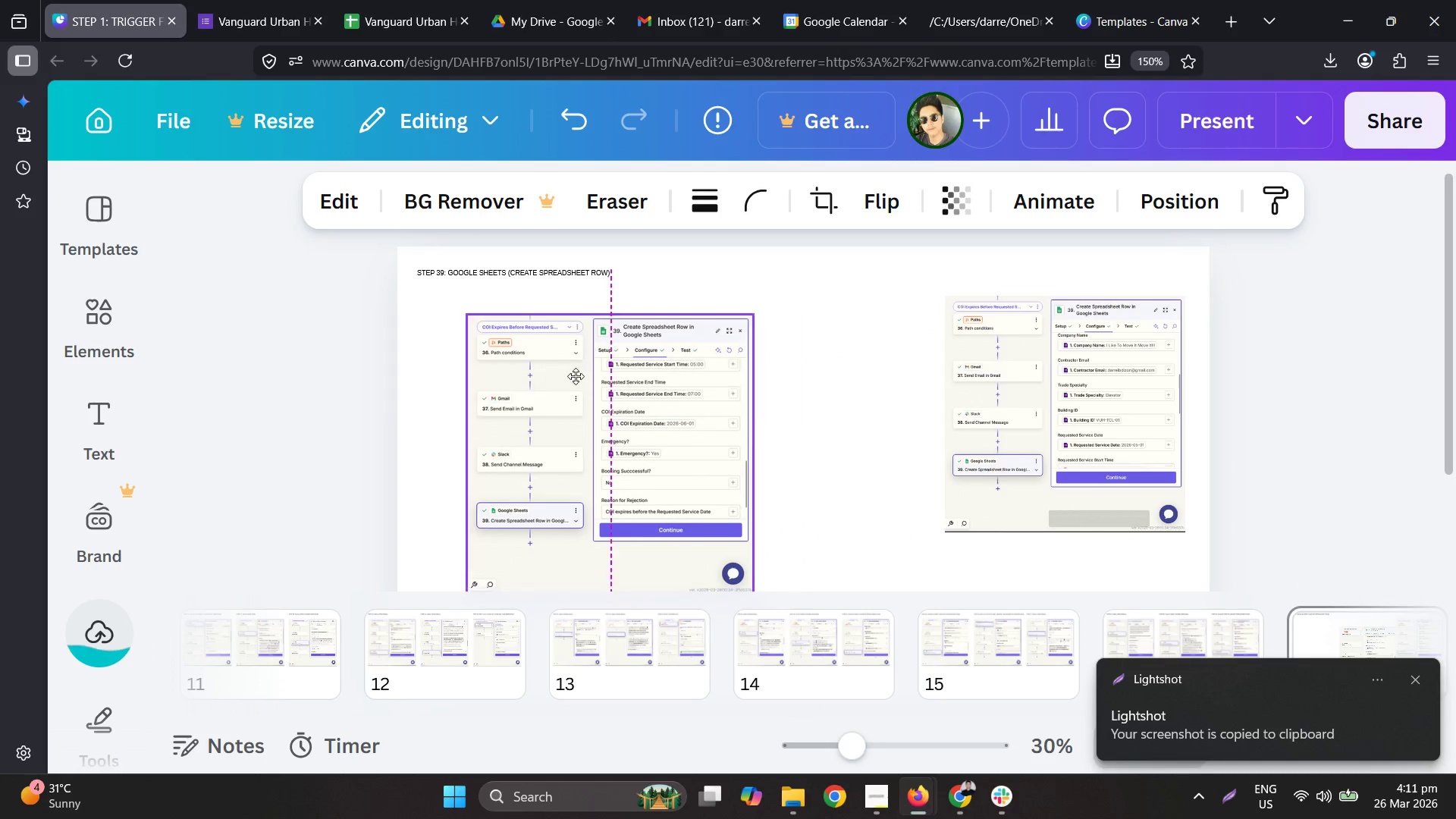 
left_click_drag(start_coordinate=[774, 400], to_coordinate=[529, 362])
 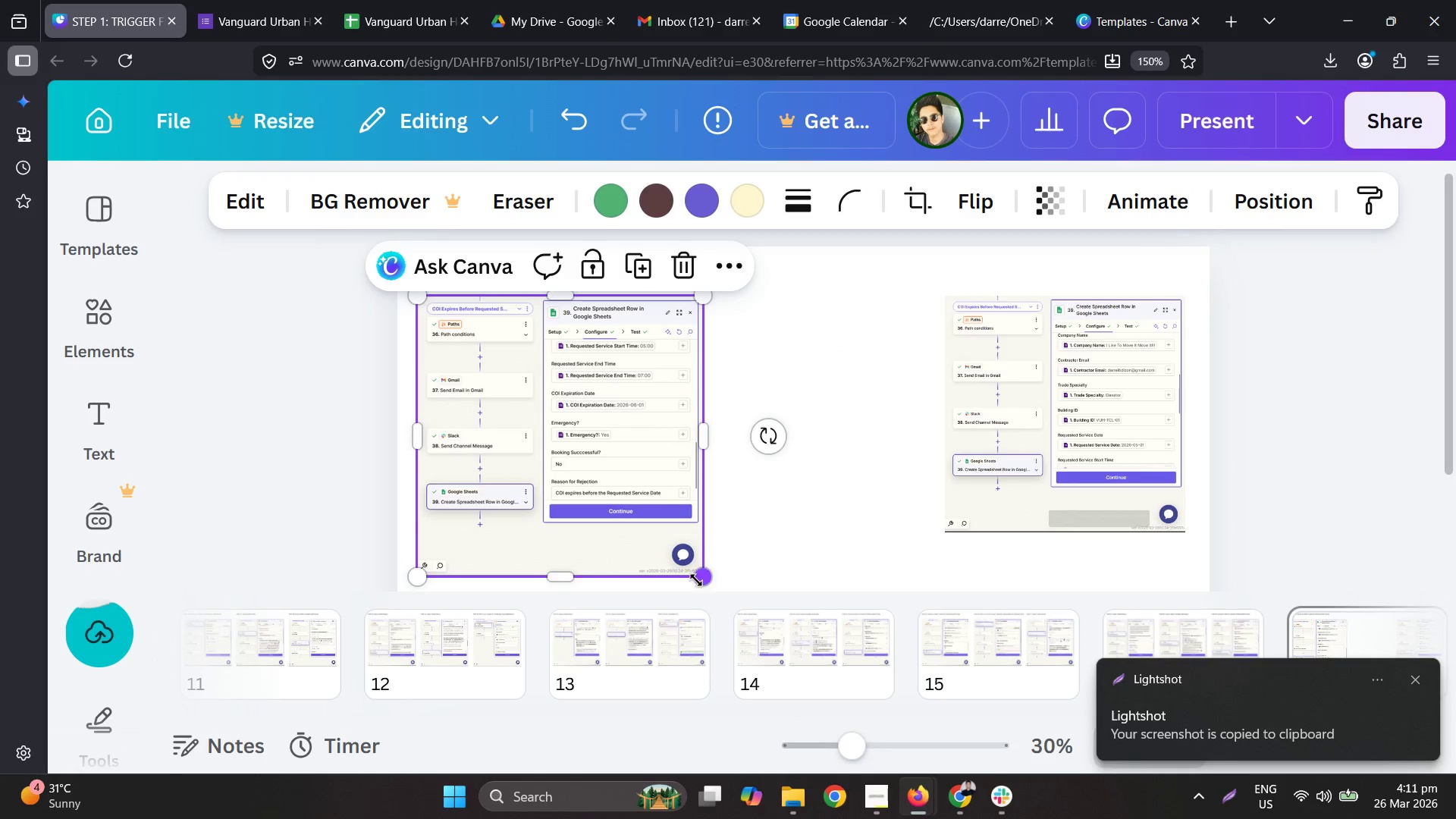 
scroll: coordinate [598, 409], scroll_direction: down, amount: 1.0
 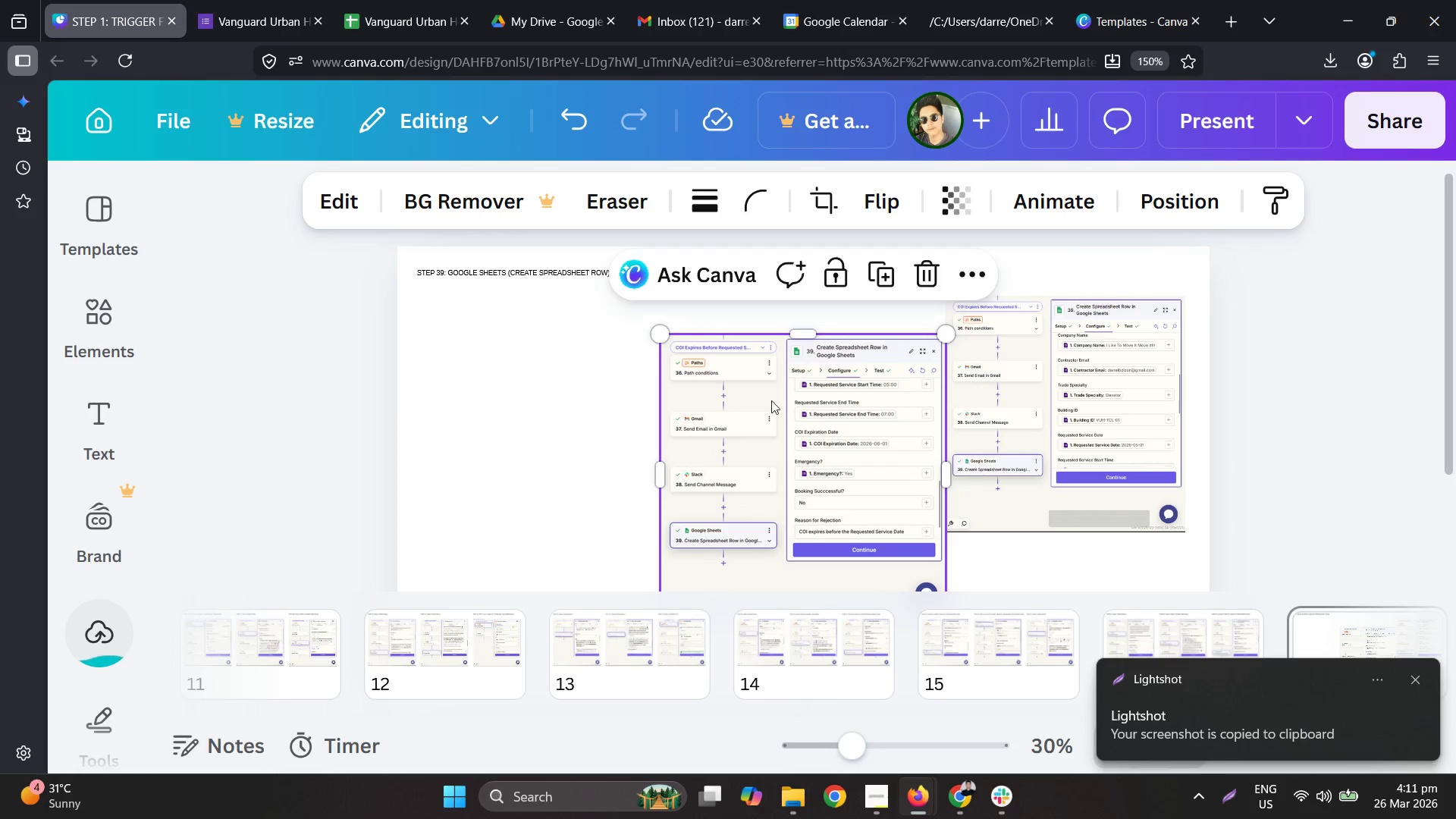 
left_click_drag(start_coordinate=[699, 579], to_coordinate=[635, 545])
 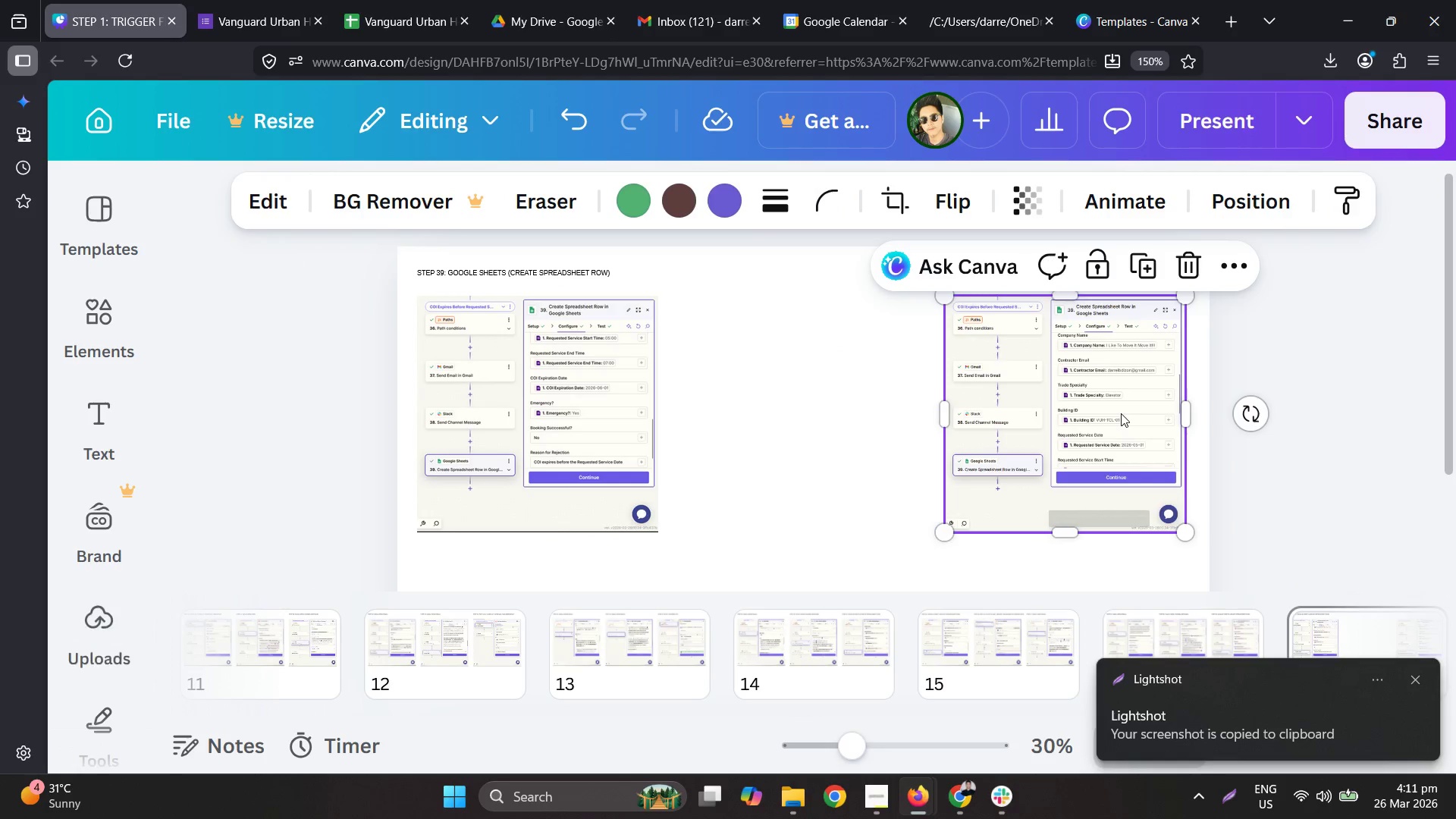 
key(Delete)
 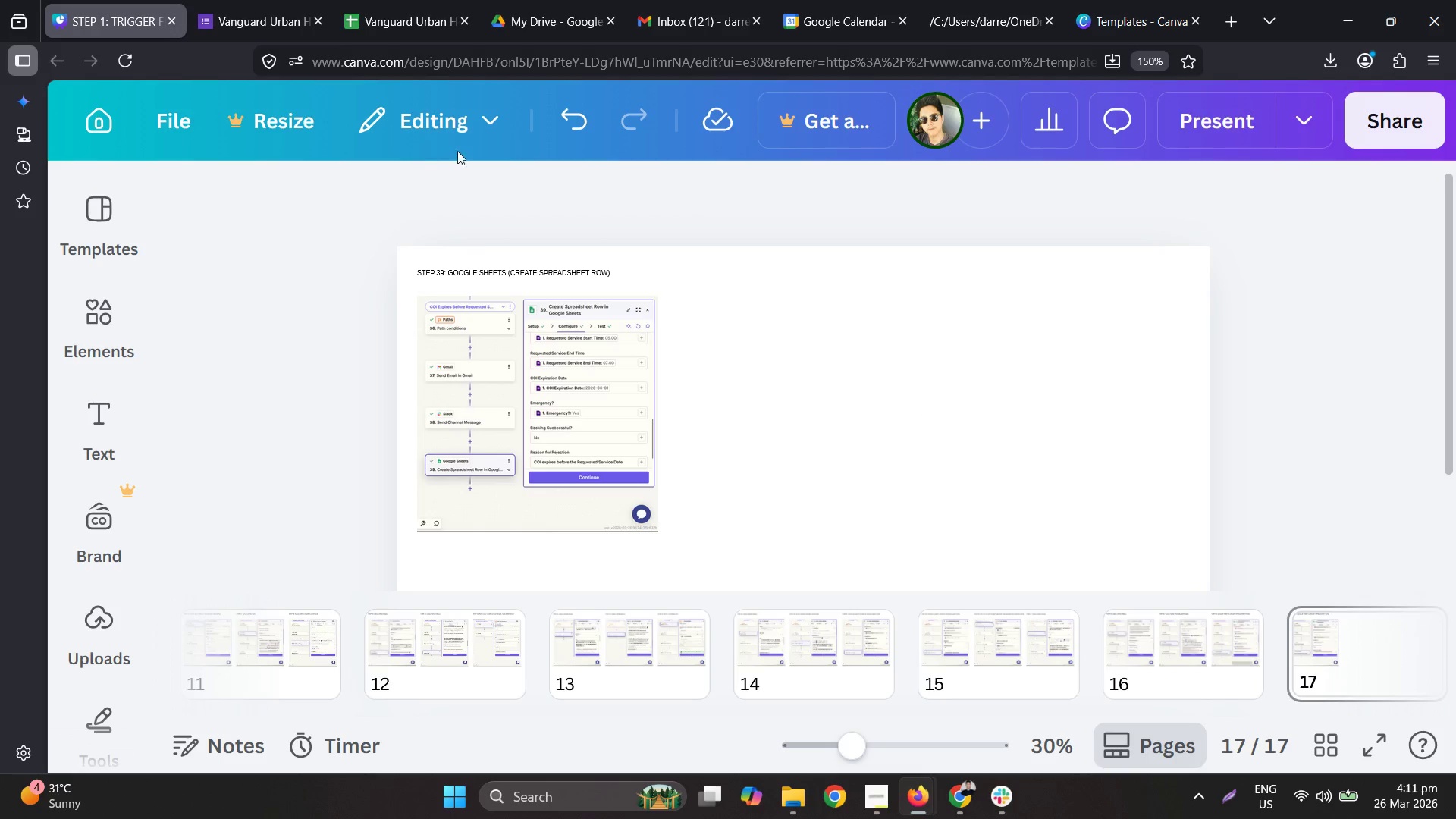 
hold_key(key=ControlLeft, duration=0.38)
 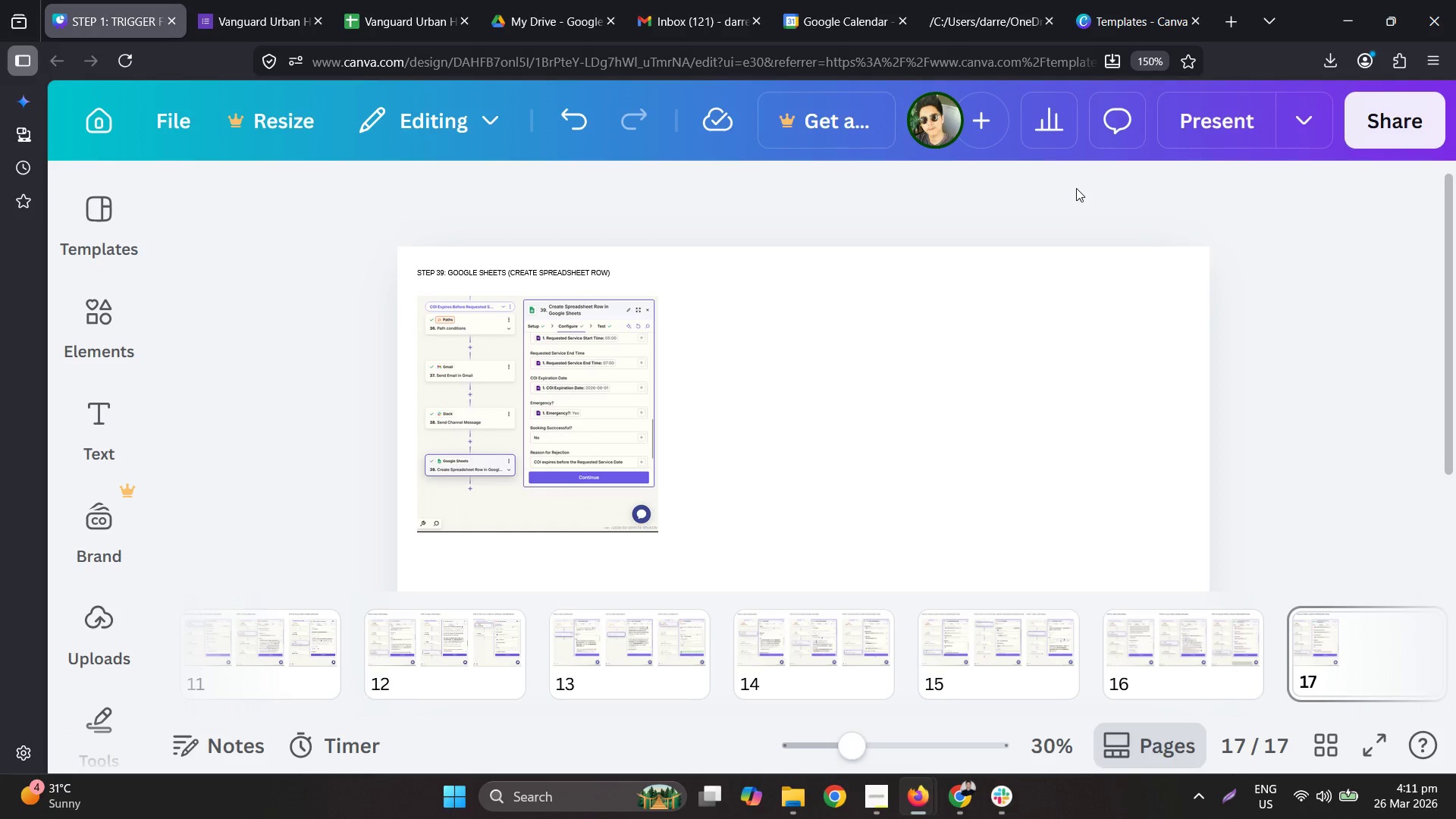 
hold_key(key=ControlLeft, duration=0.88)
 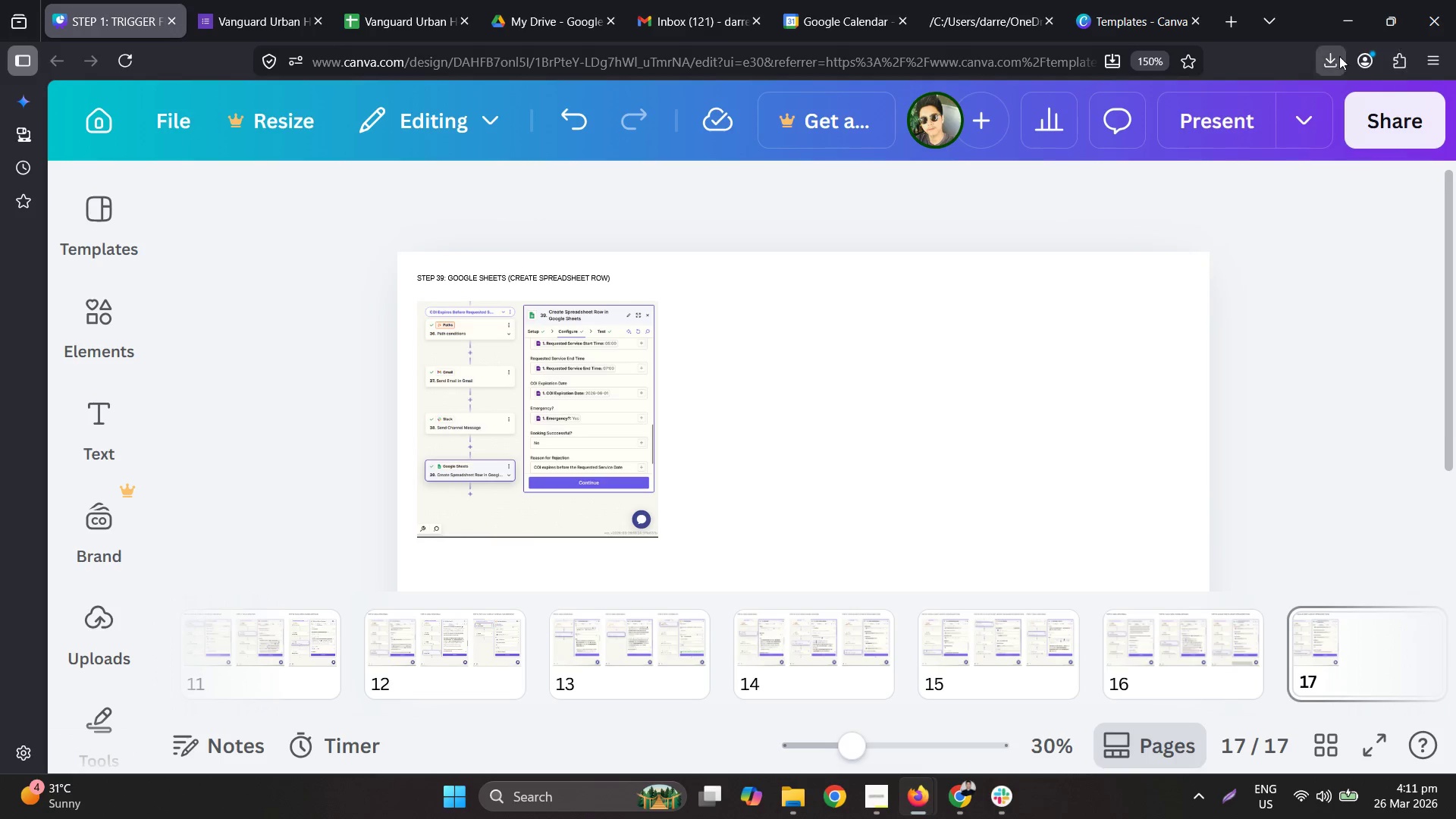 
hold_key(key=ControlLeft, duration=18.59)
 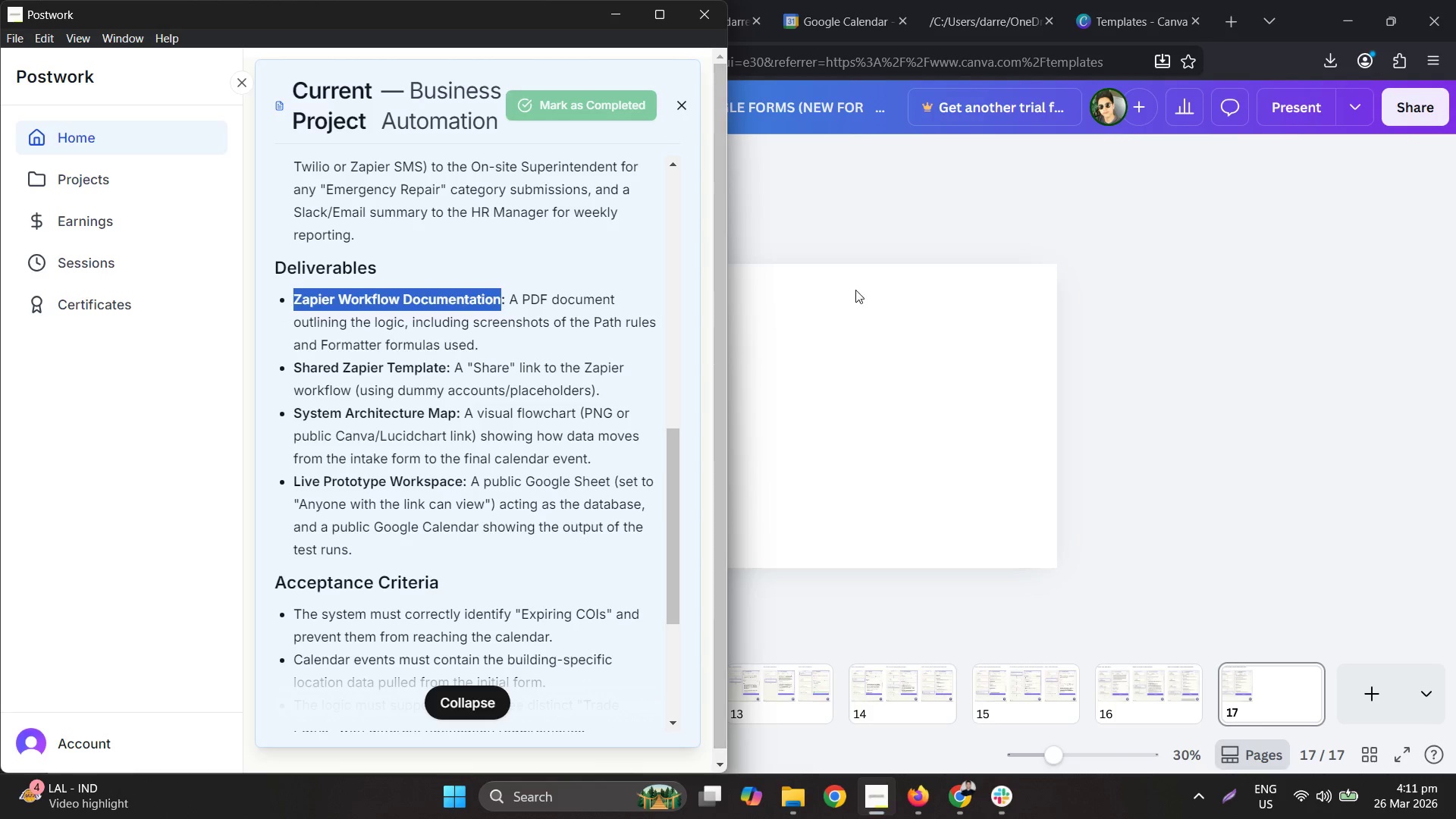 
scroll: coordinate [1076, 188], scroll_direction: none, amount: 0.0
 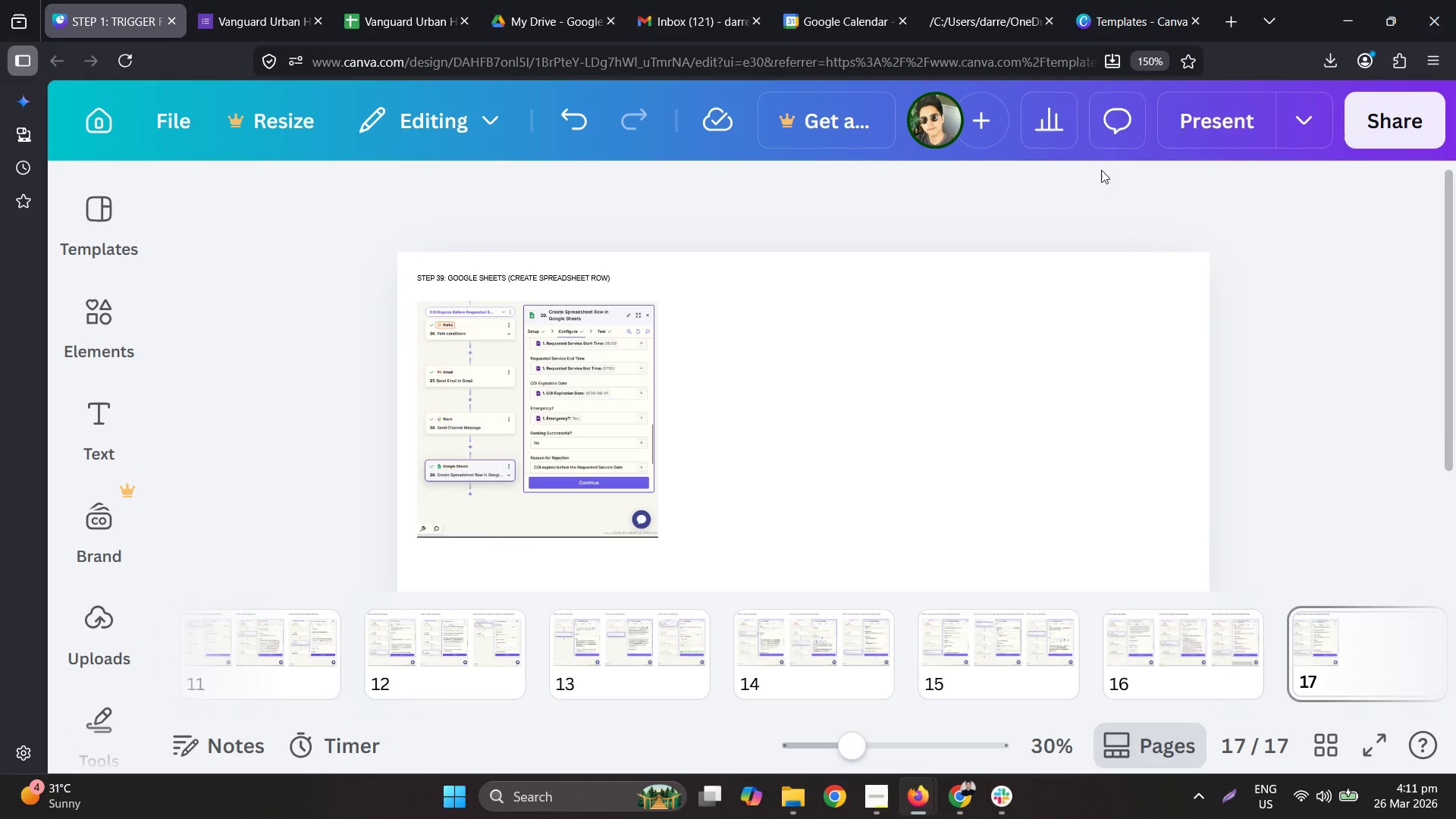 
left_click([1250, 58])
 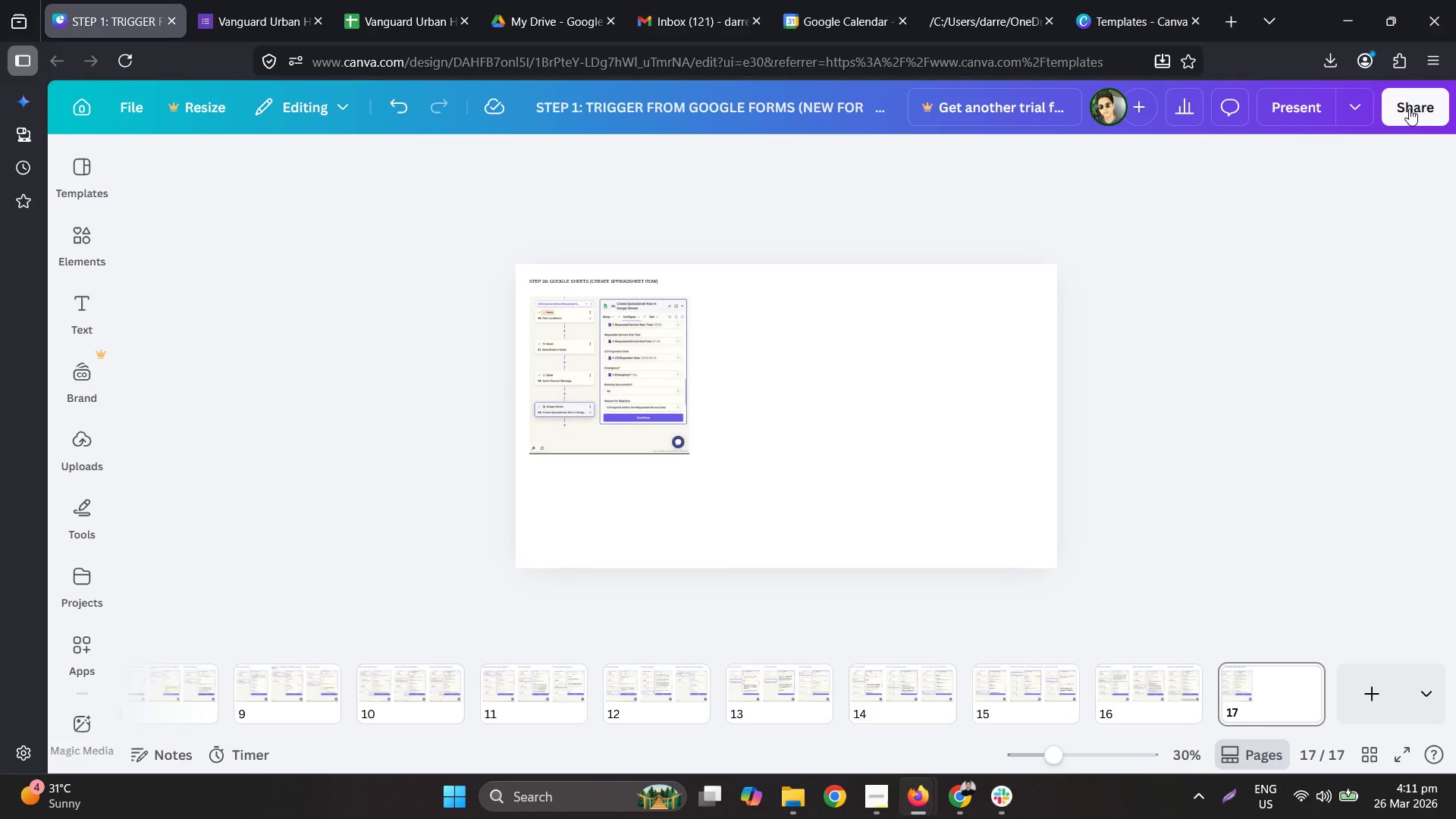 
left_click([715, 103])
 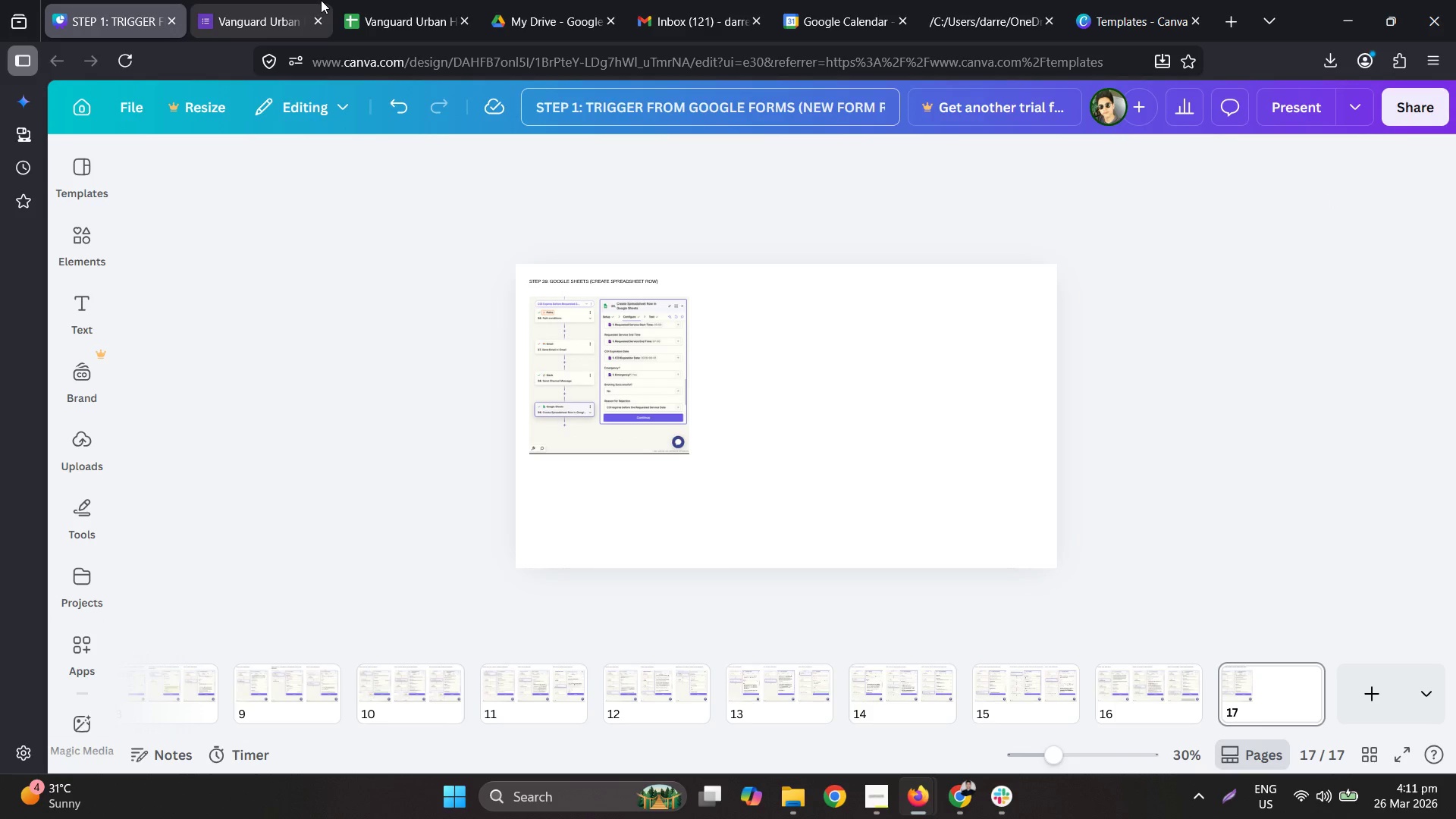 
left_click([321, 0])
 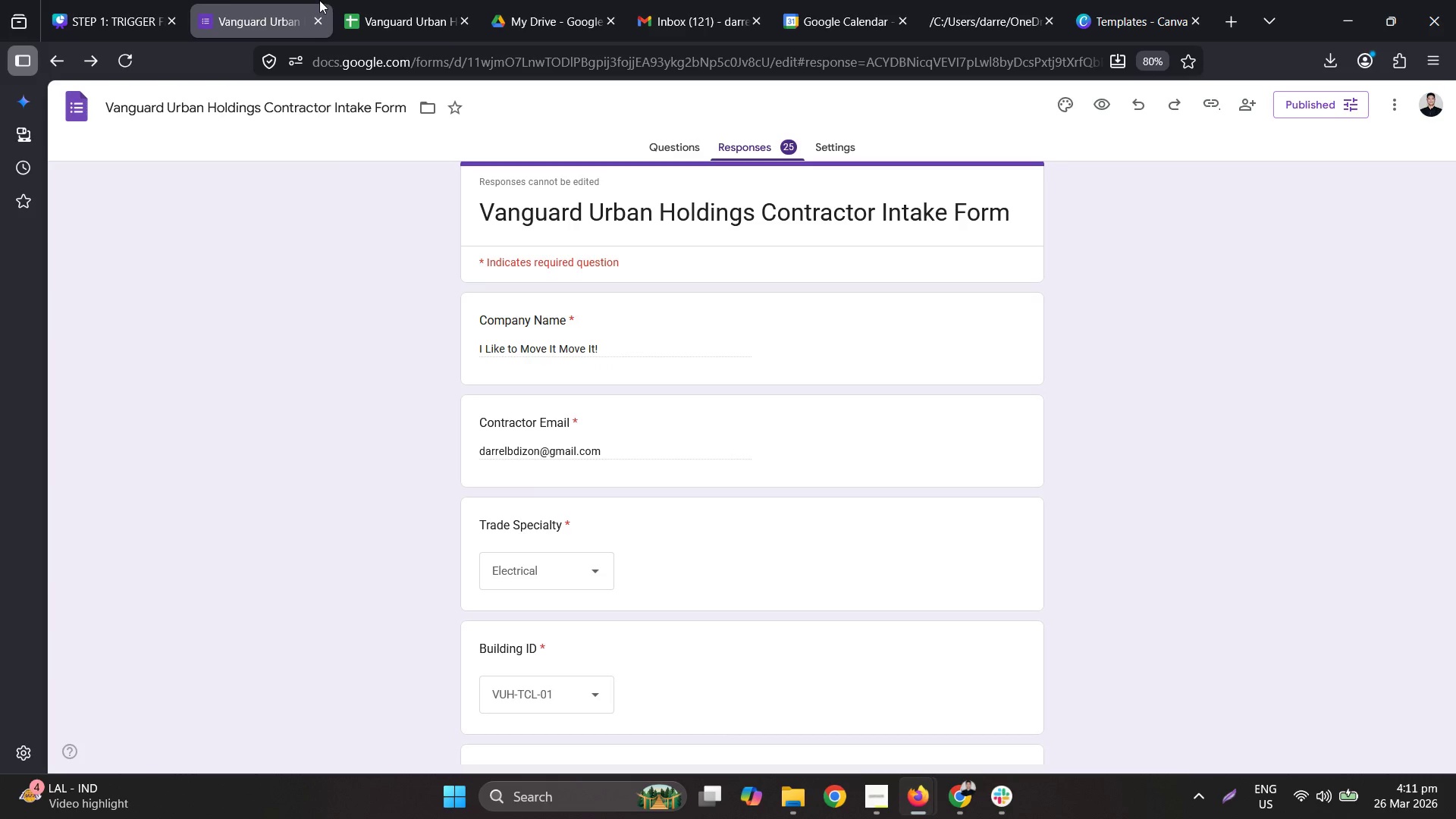 
left_click([188, 0])